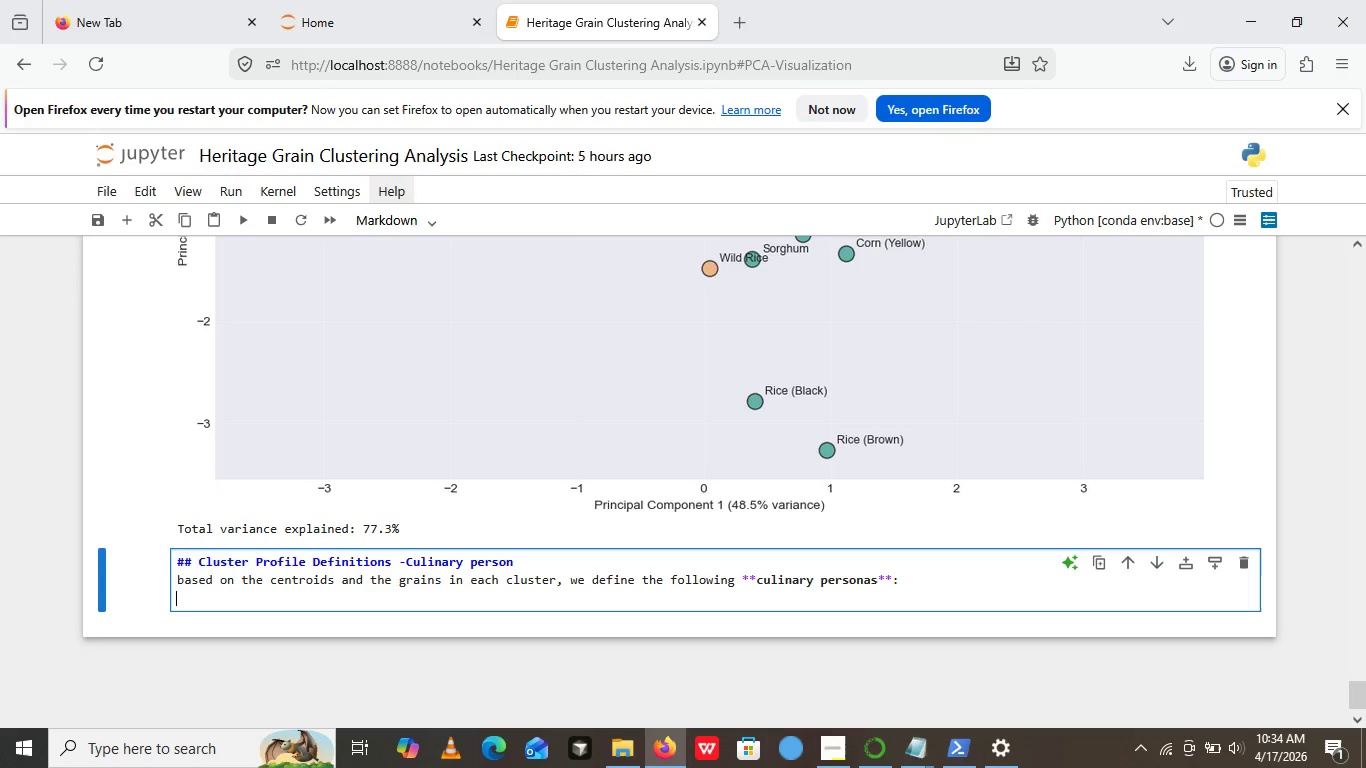 
type(## )
 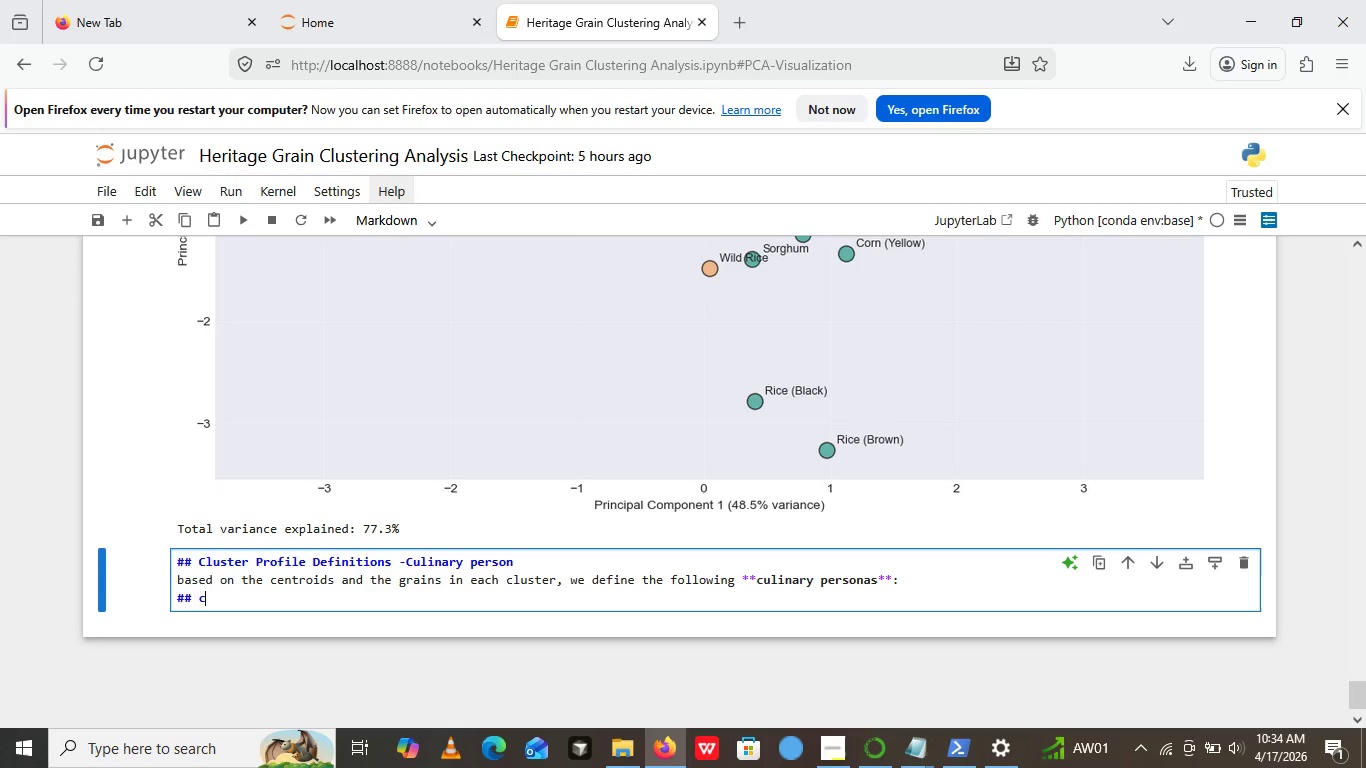 
type(cluster)
 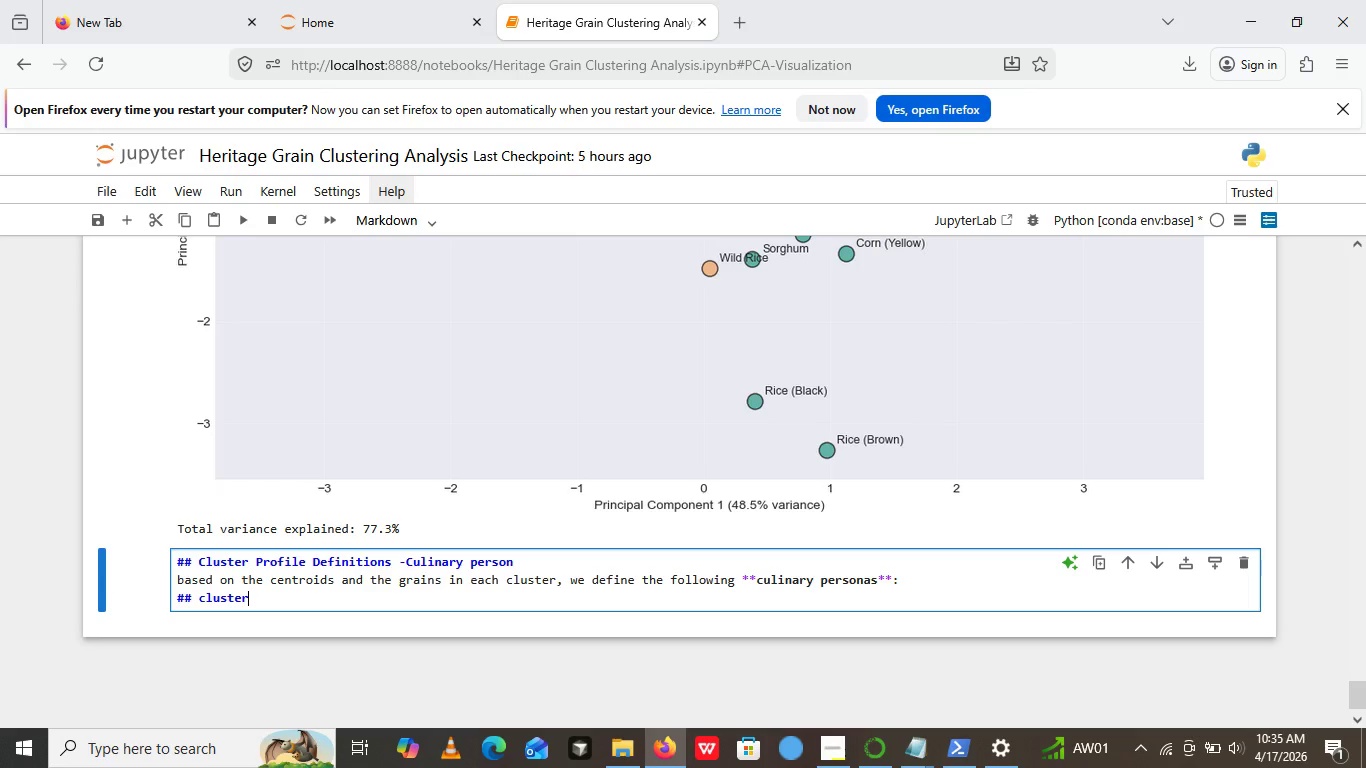 
type()=)
key(Backspace)
key(Backspace)
type( 0- High=)
key(Backspace)
type(- Protein Bi)
 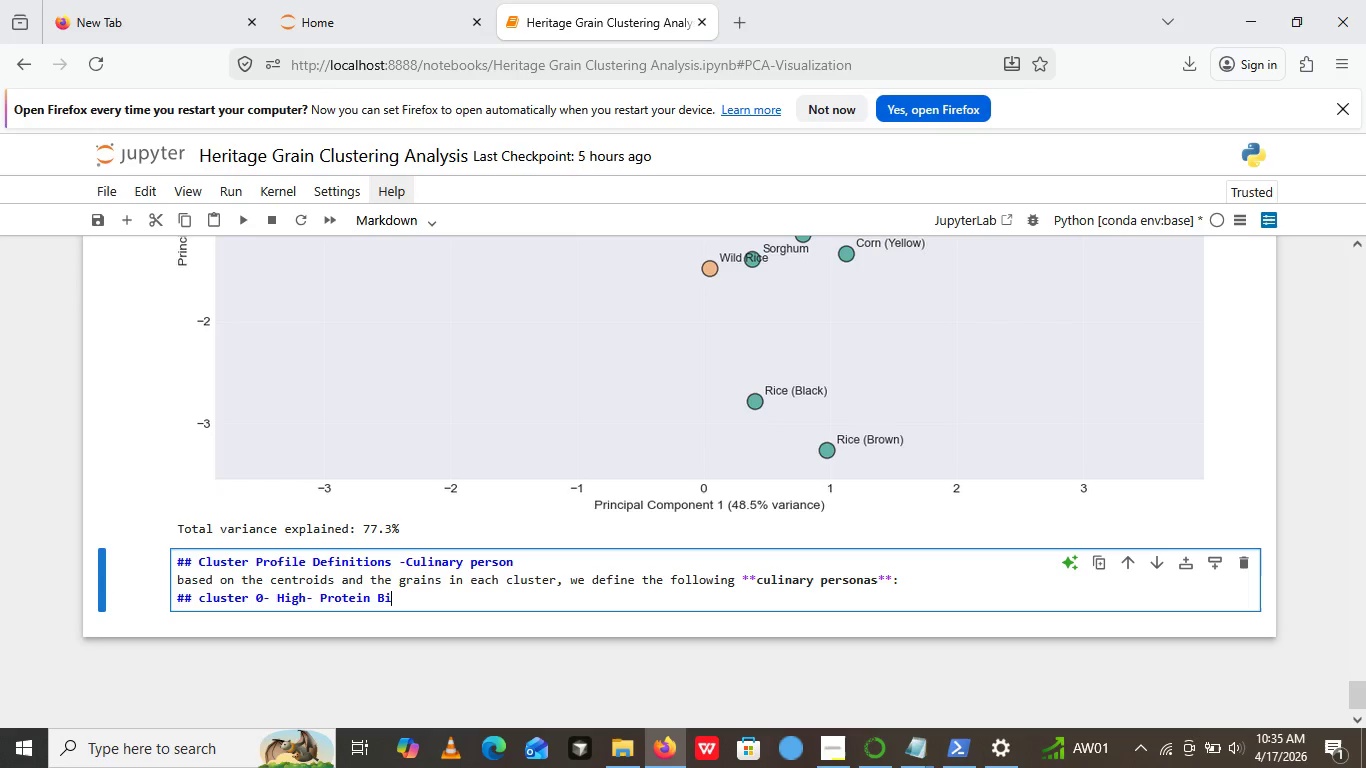 
type(ndin)
 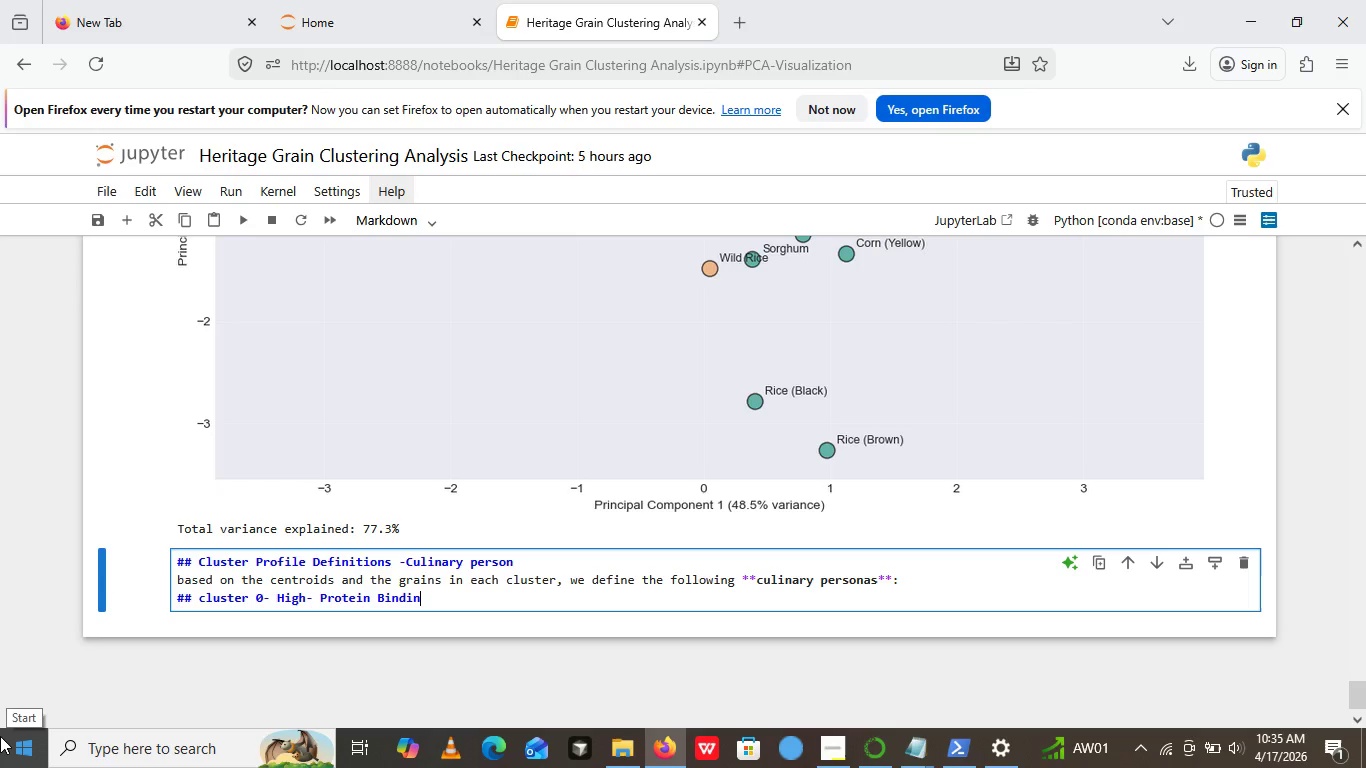 
wait(10.76)
 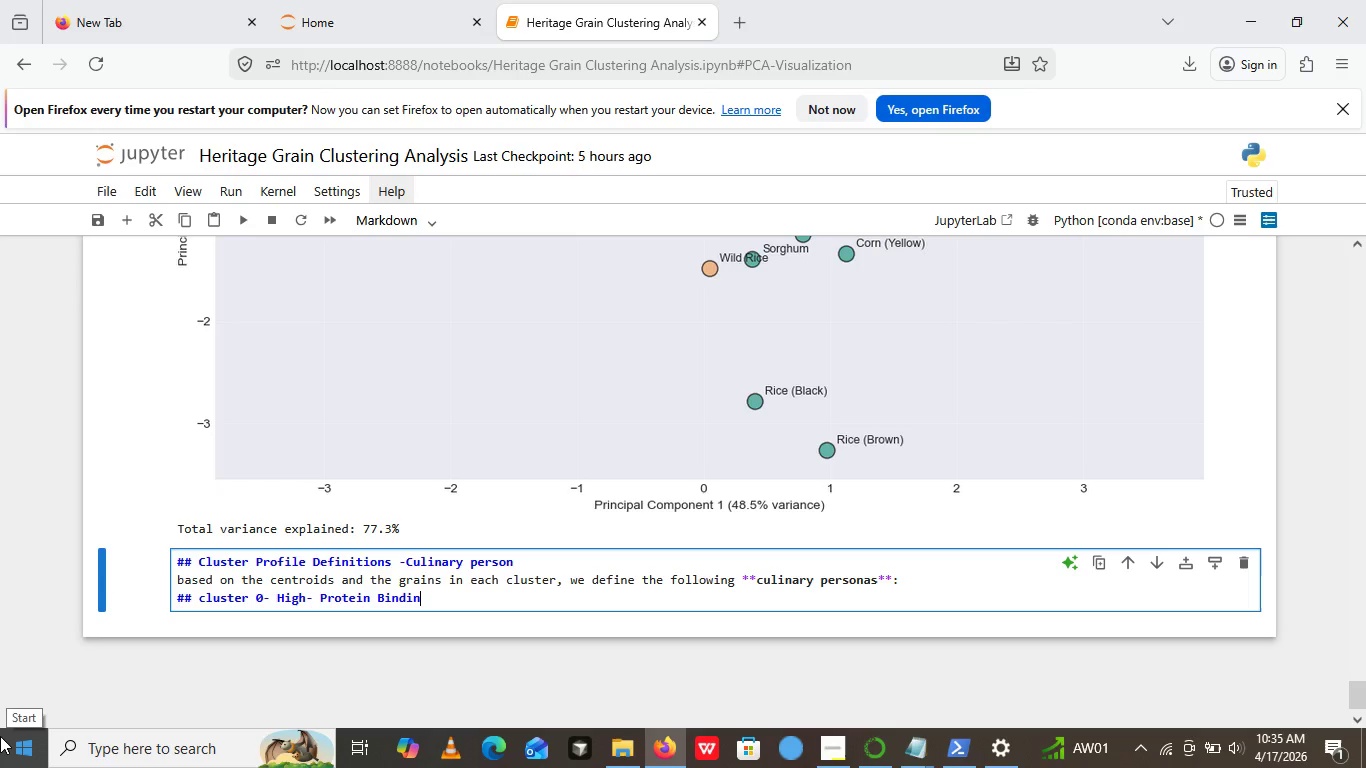 
type(g grains)
 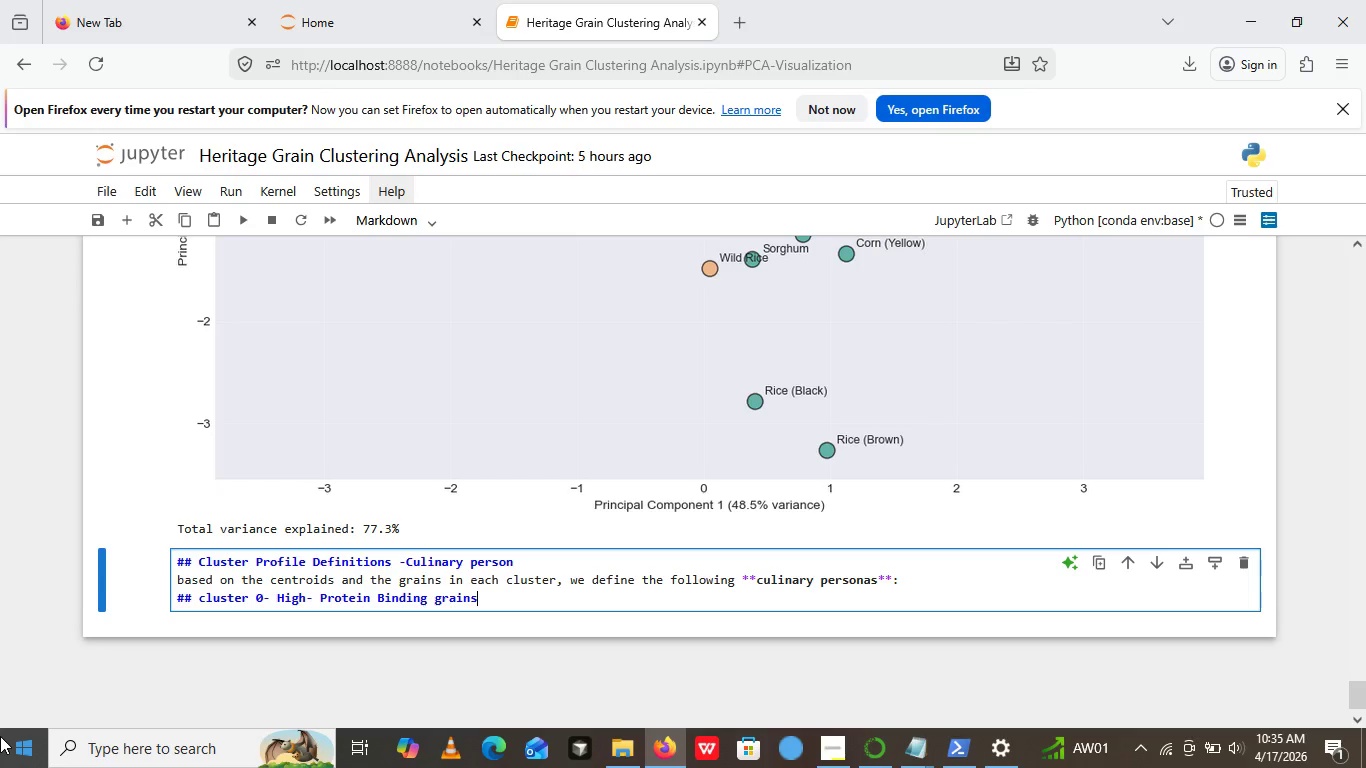 
key(Enter)
 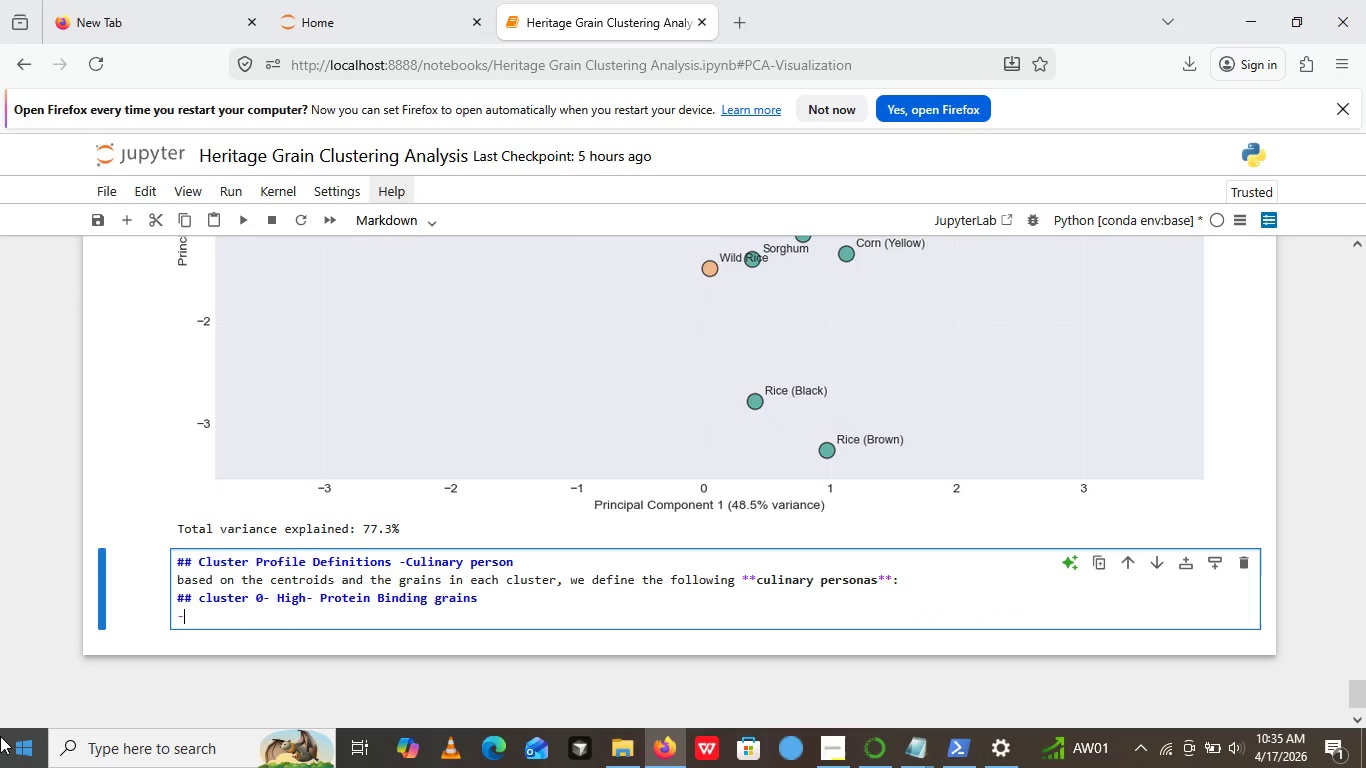 
key(Minus)
 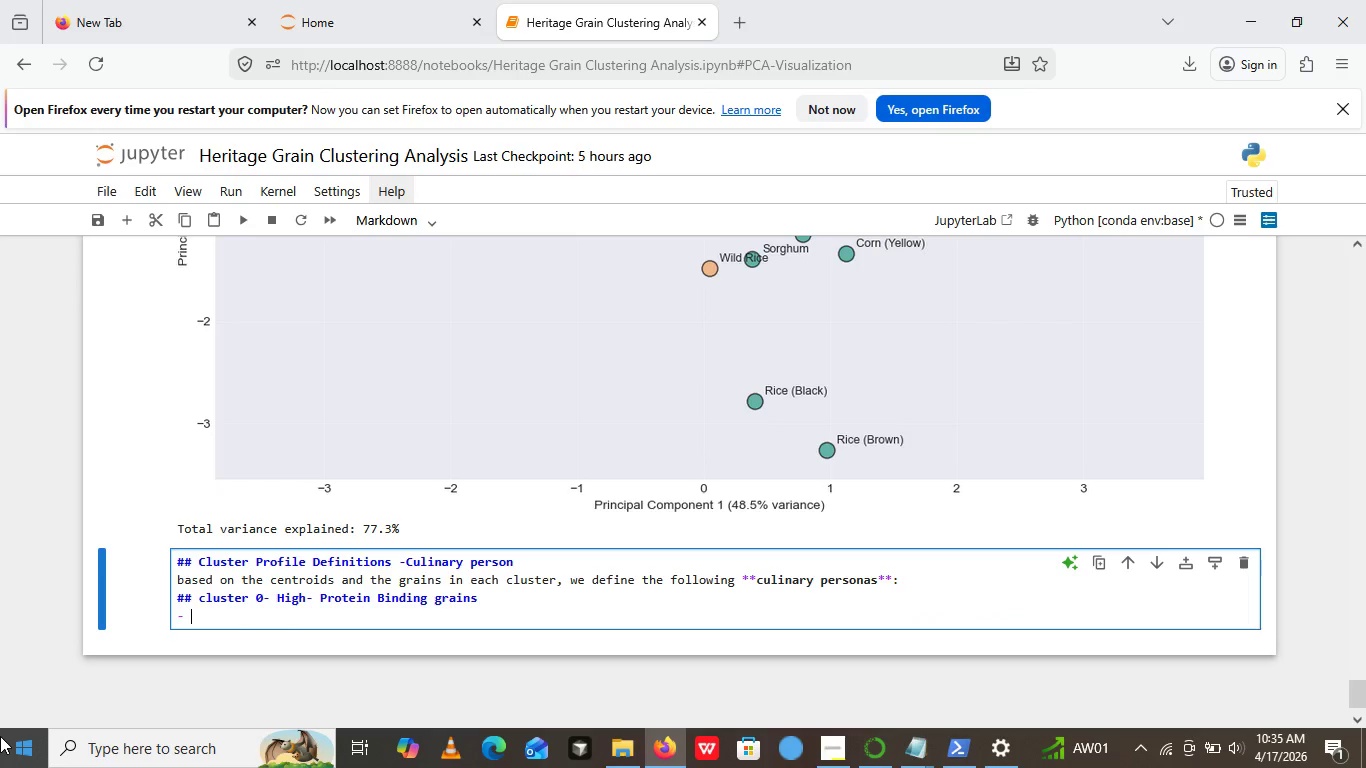 
key(Space)
 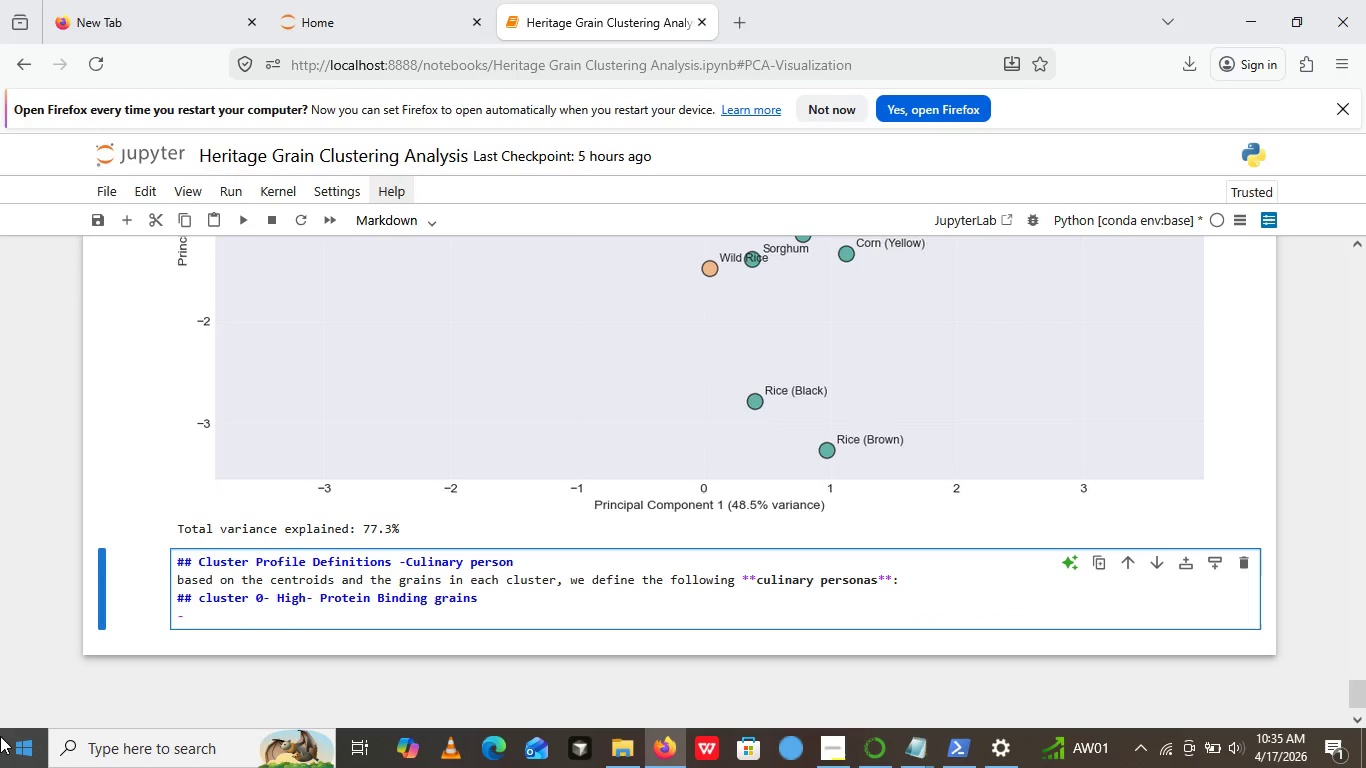 
hold_key(key=ShiftLeft, duration=1.53)
 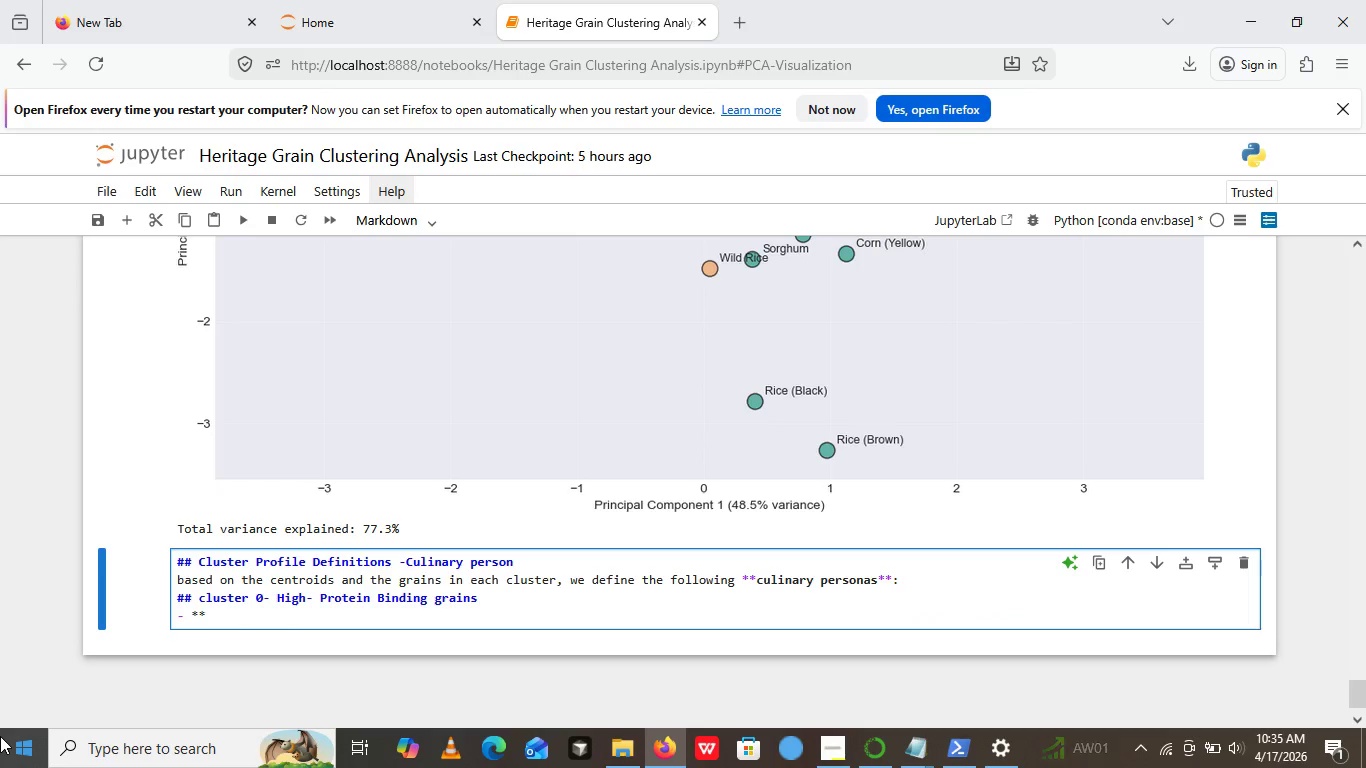 
type(**)
 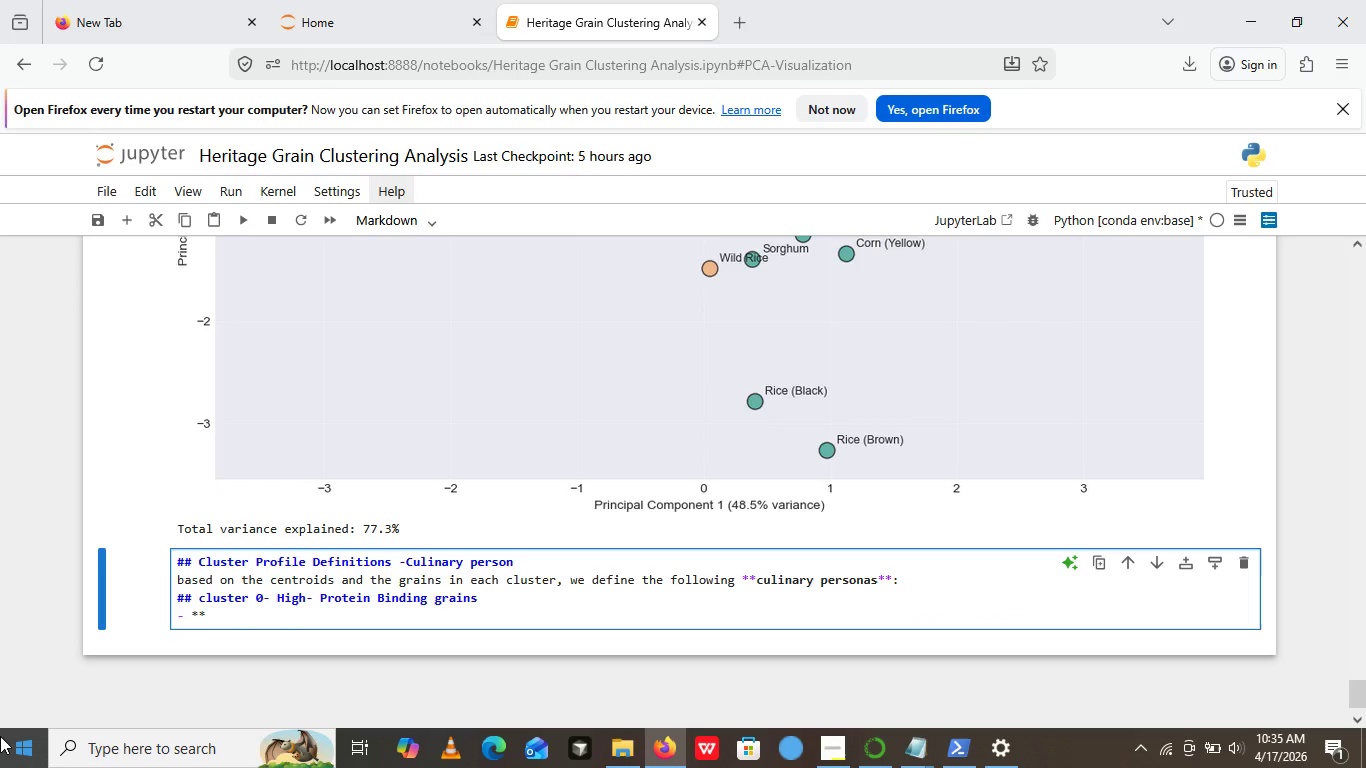 
type(Chara)
 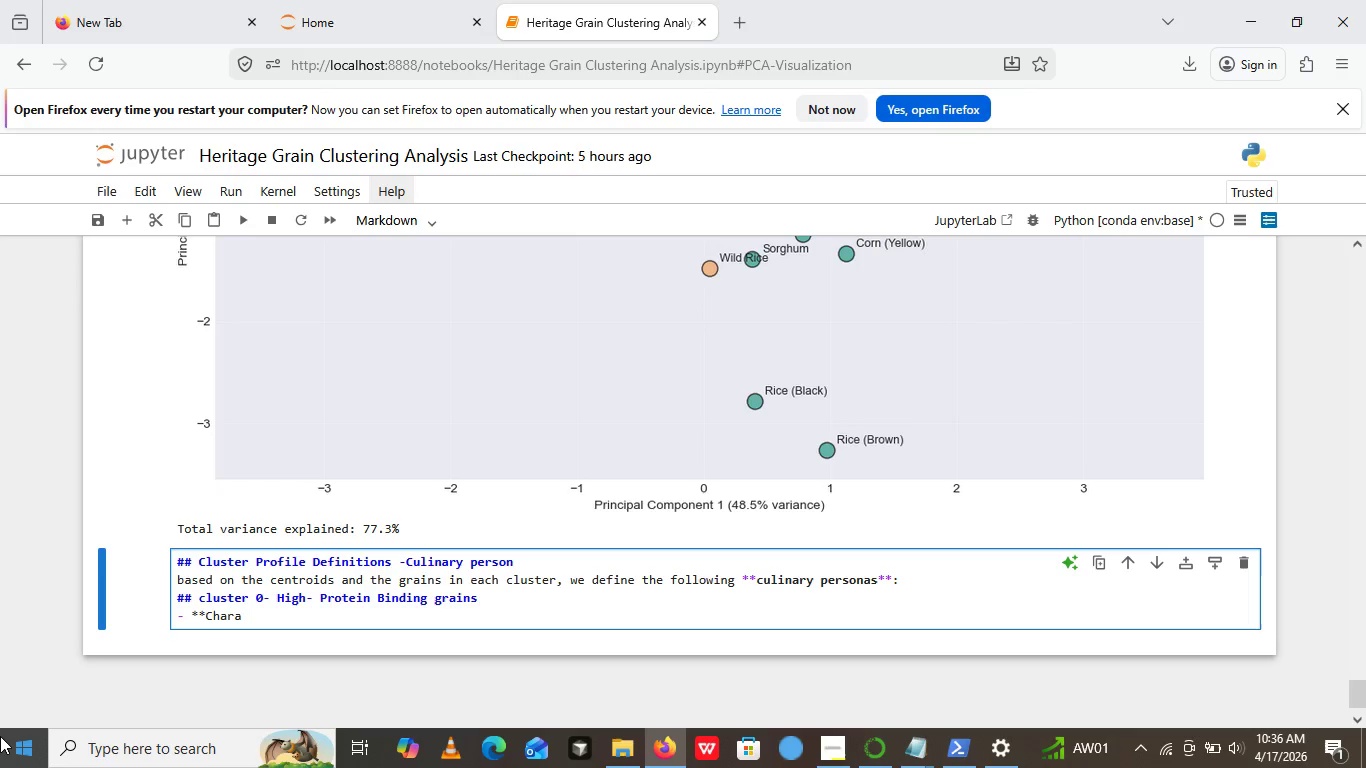 
type(cteristics)
 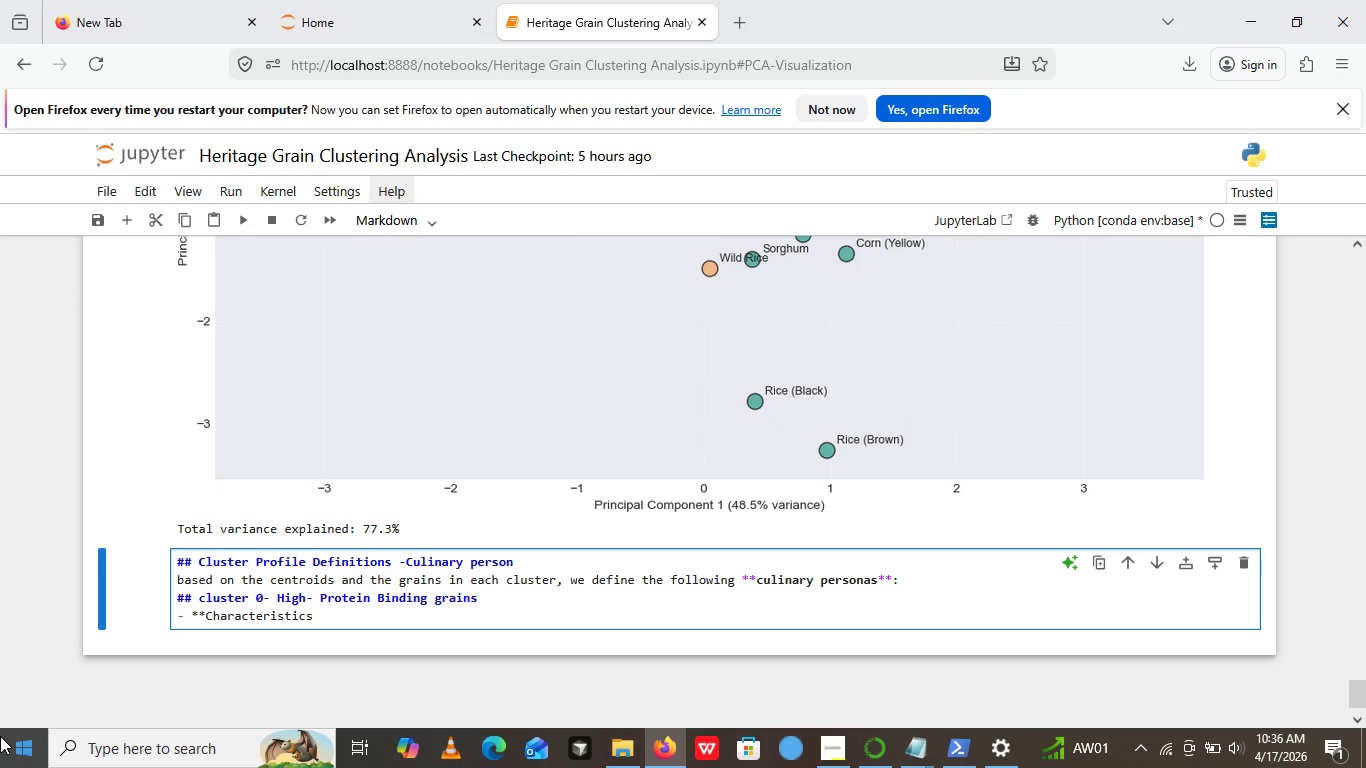 
type(:** protein >)
key(Backspace)
key(Backspace)
type(>)
key(Backspace)
type( > 14g, moder)
 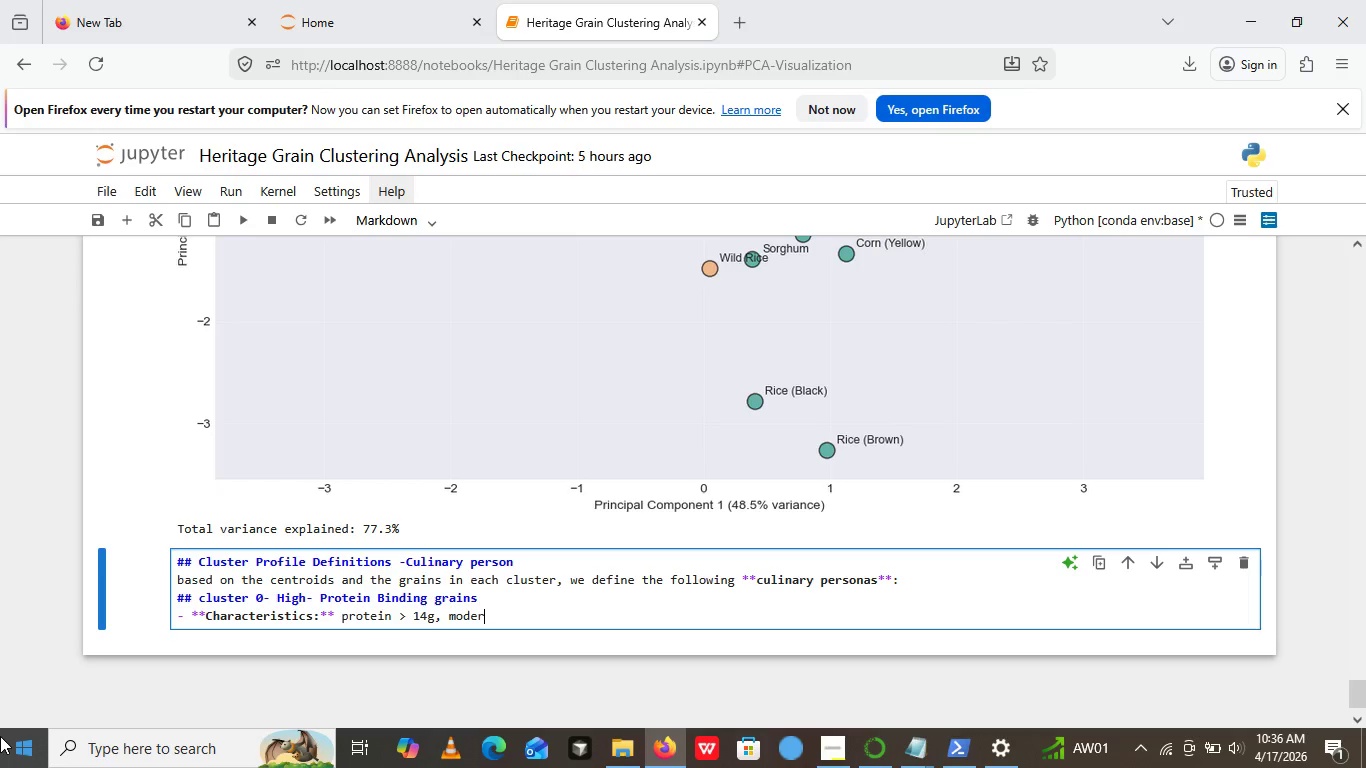 
type(ate fiber())
 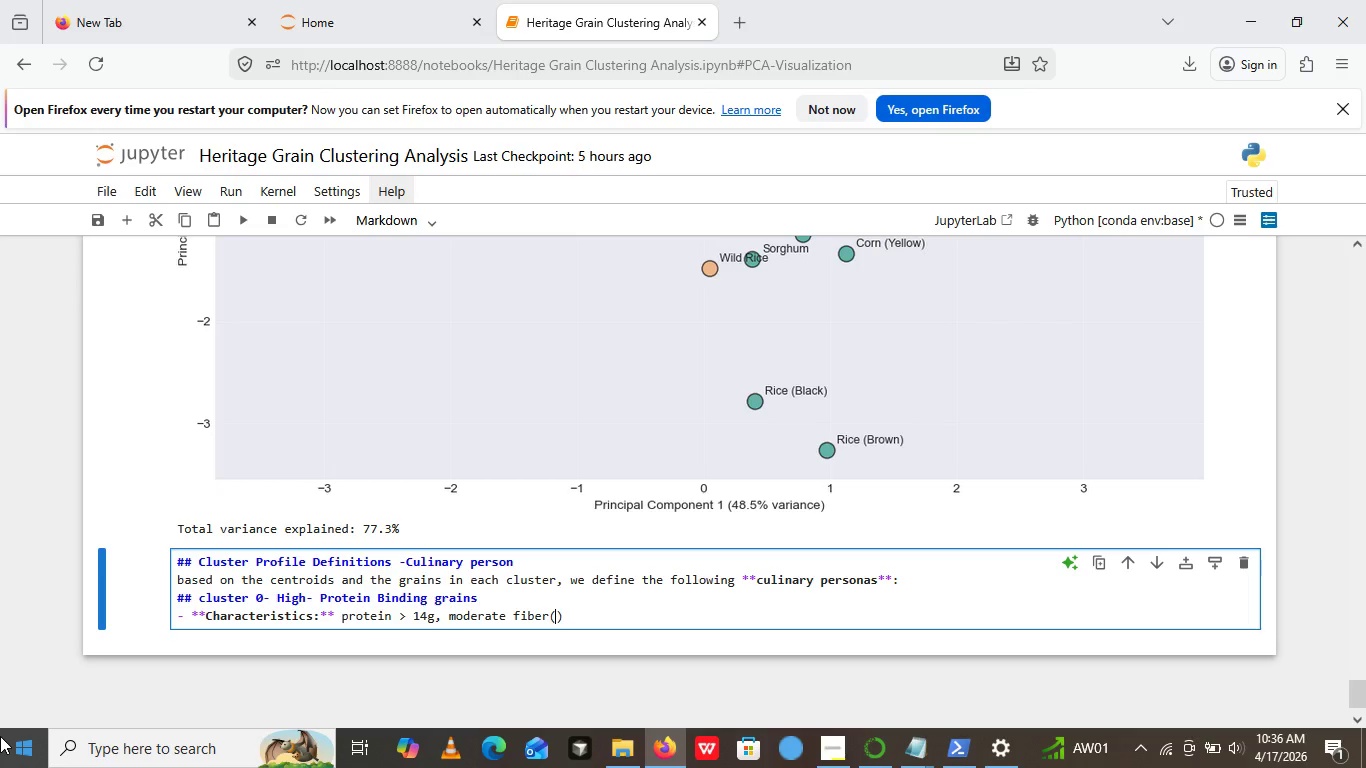 
key(ArrowLeft)
 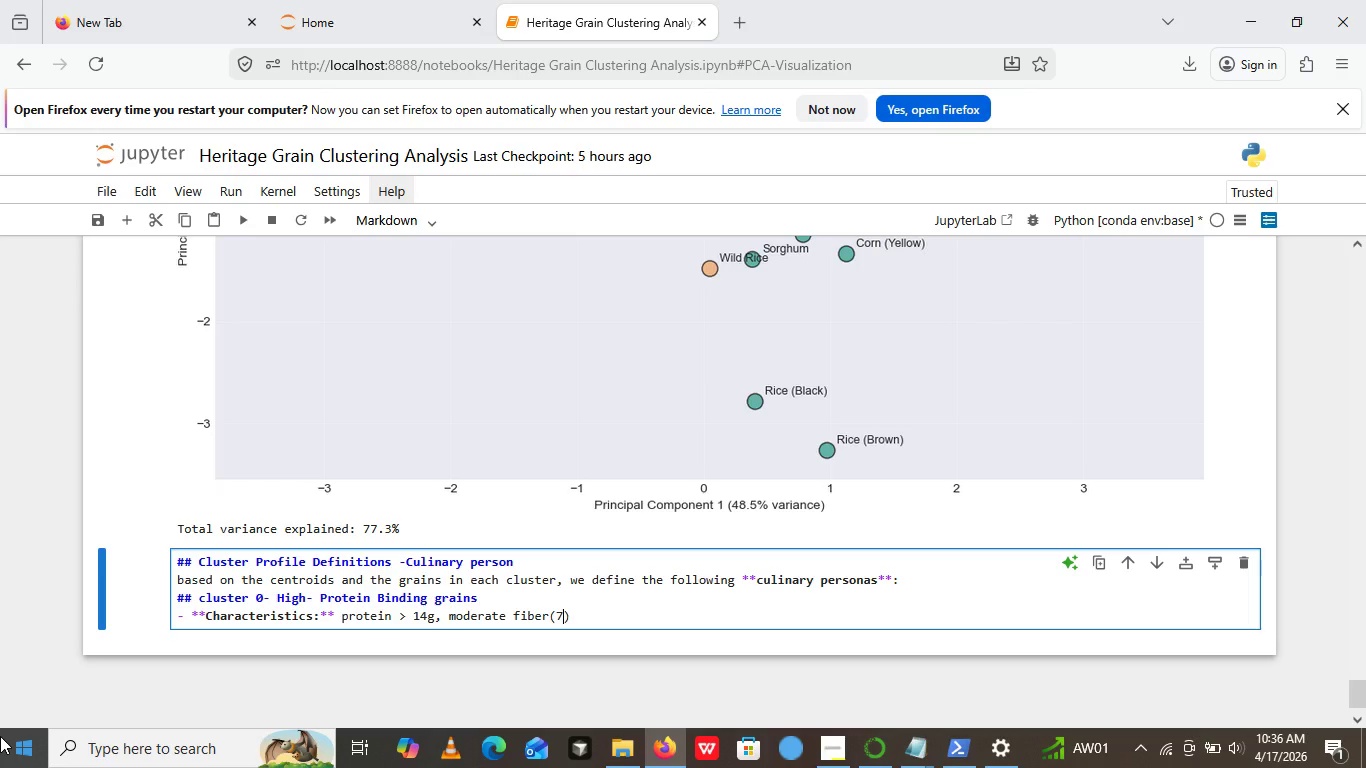 
type(7-9g)
 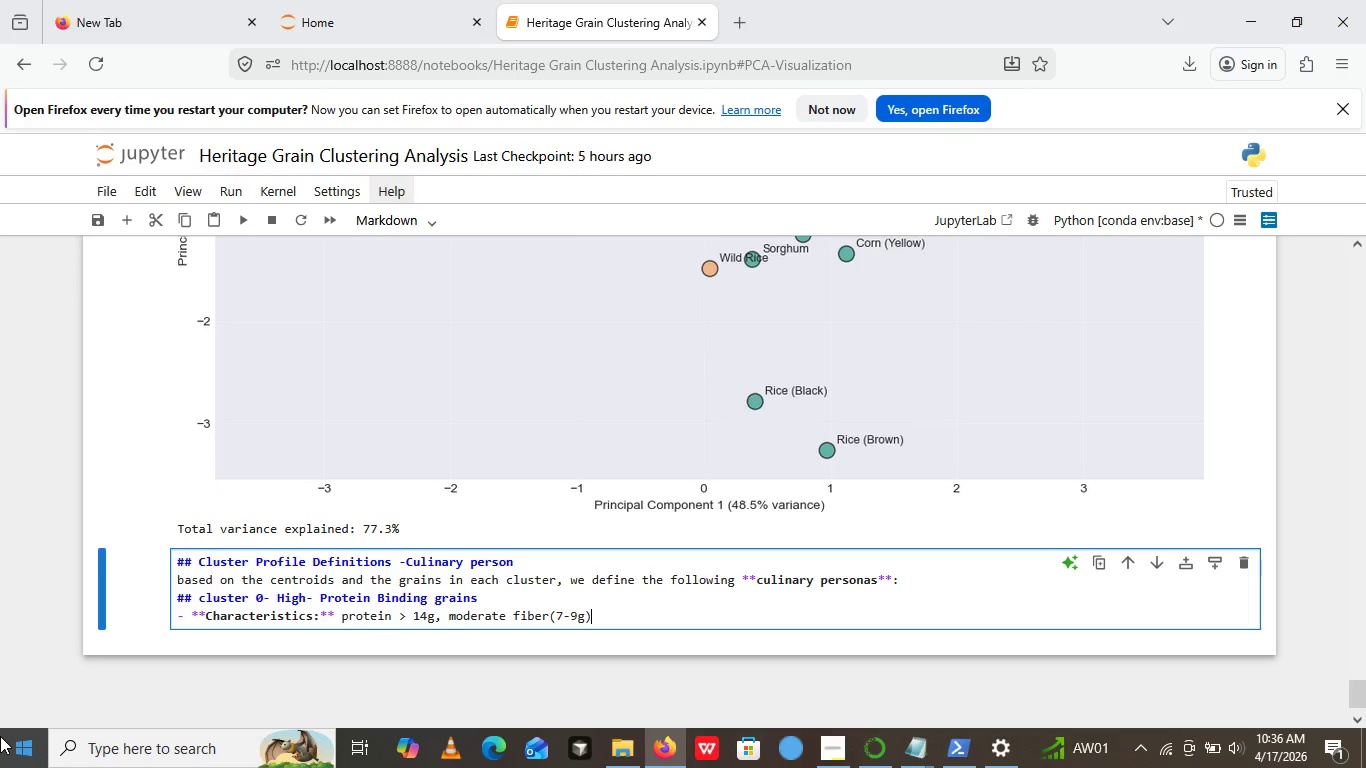 
key(ArrowRight)
 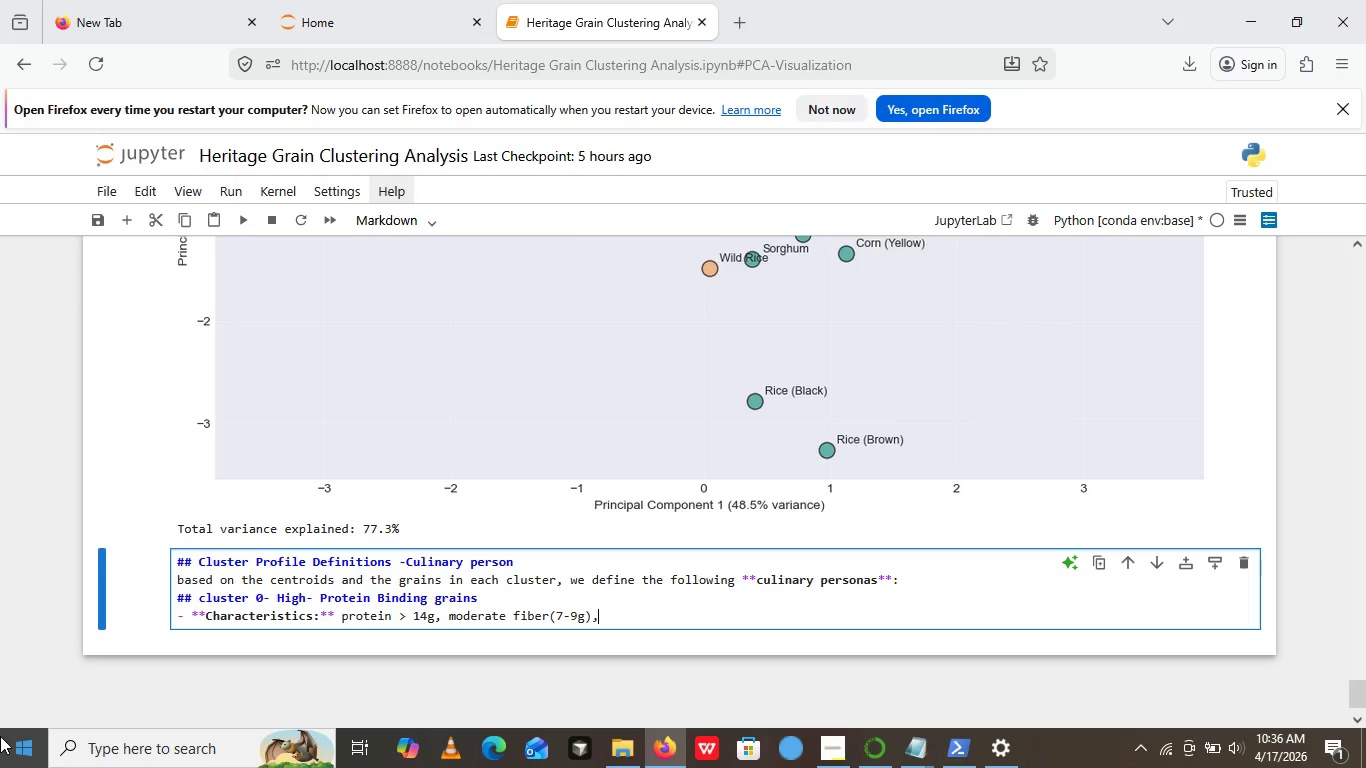 
type(, higher lipids)
 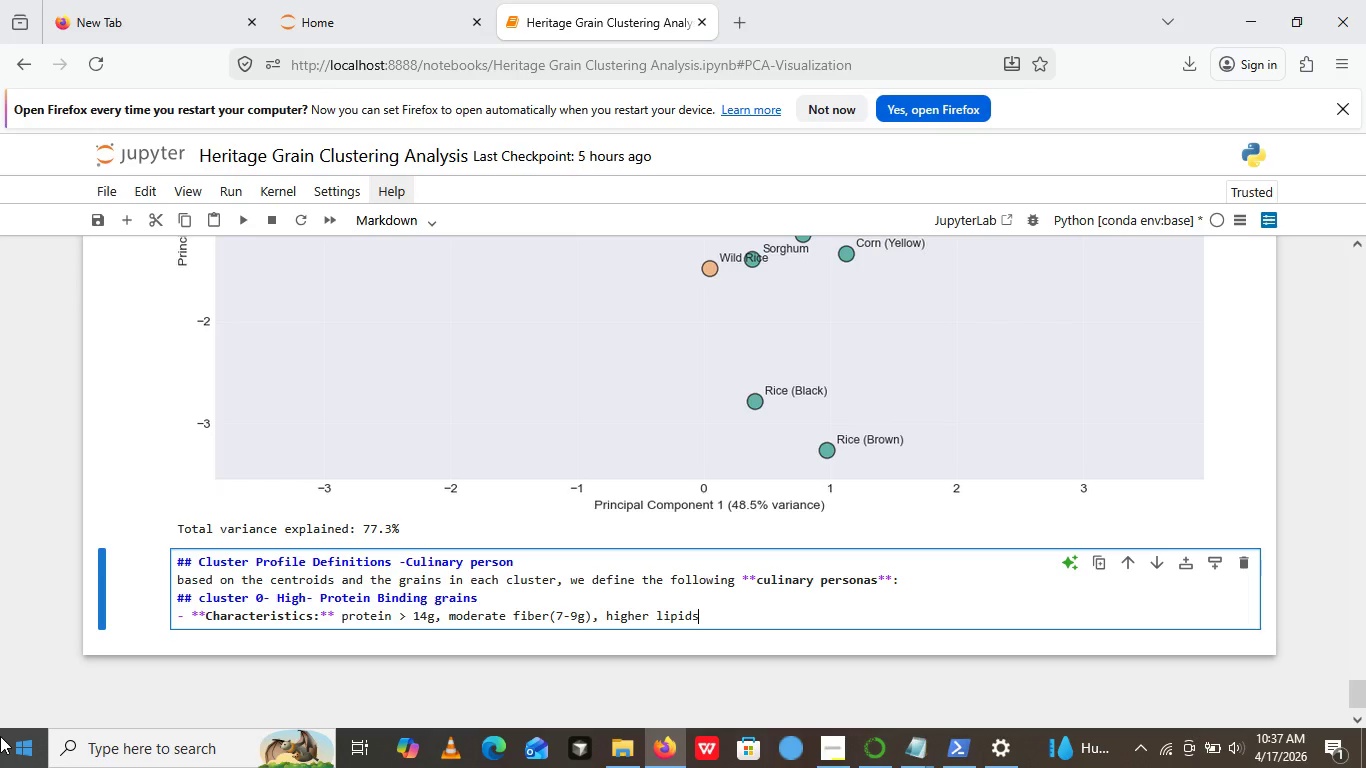 
type( )
key(Backspace)
type(())
 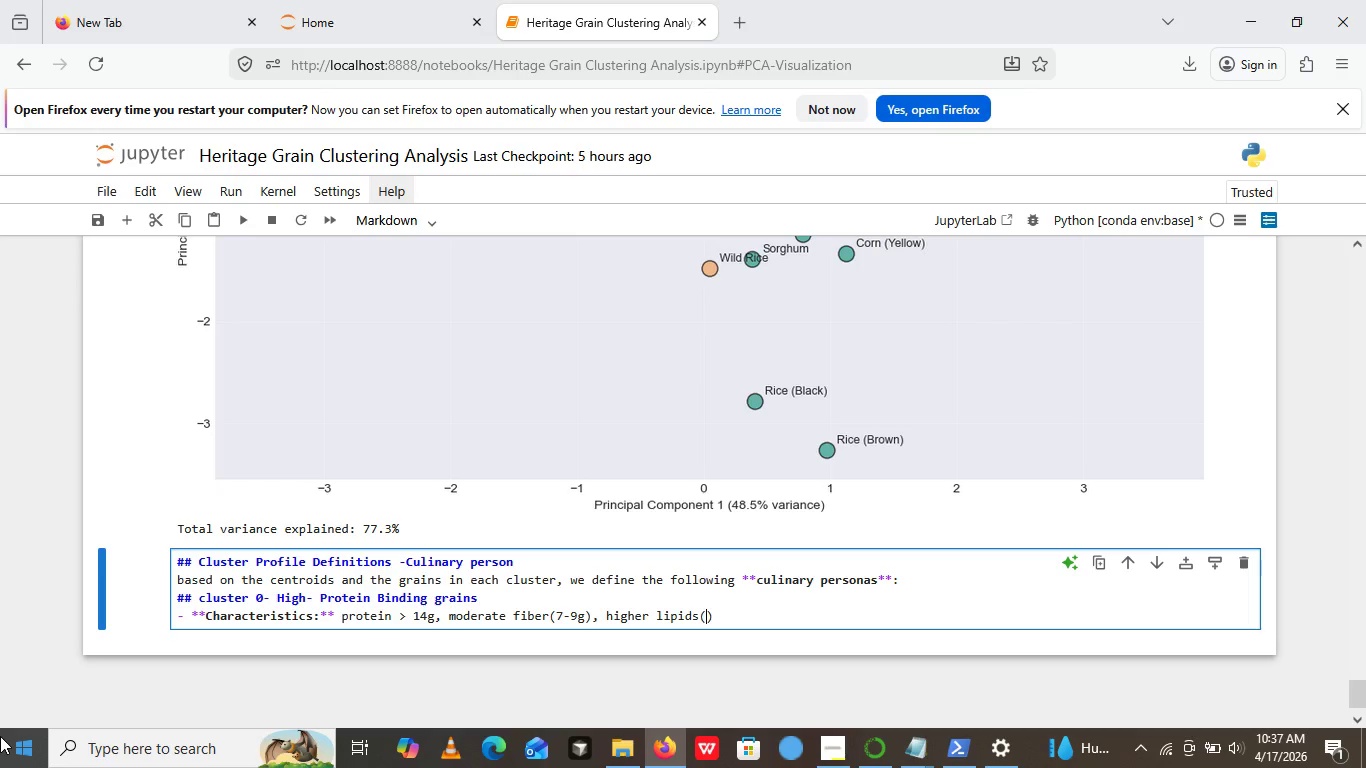 
key(ArrowLeft)
 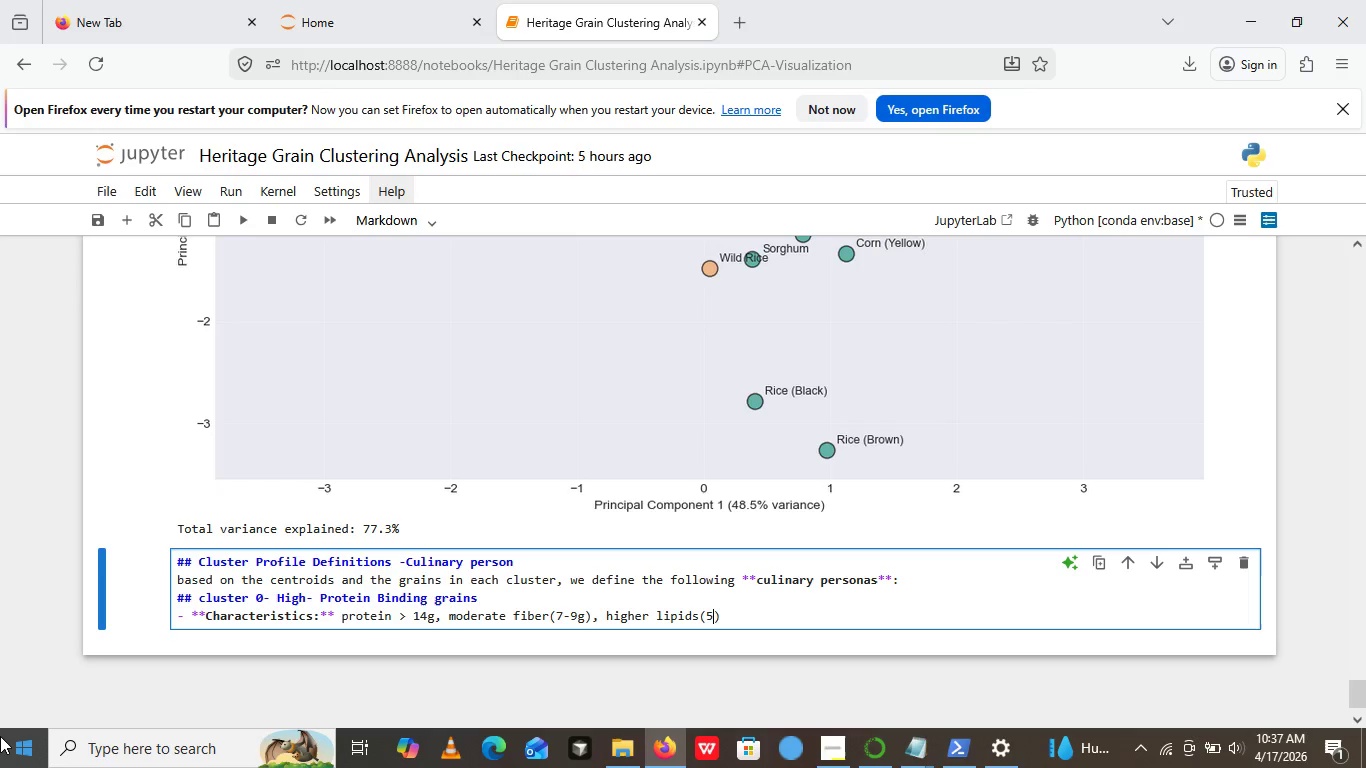 
type(5-7g)
 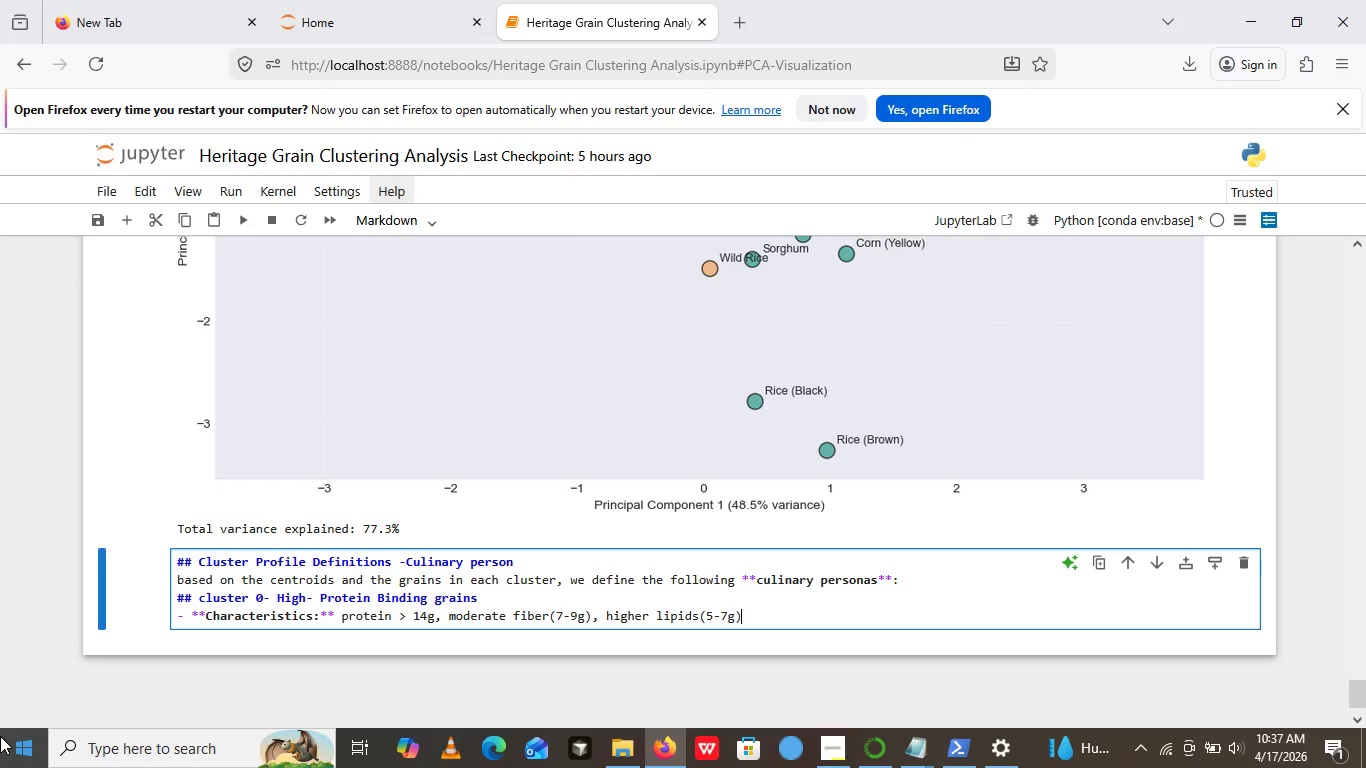 
key(ArrowRight)
 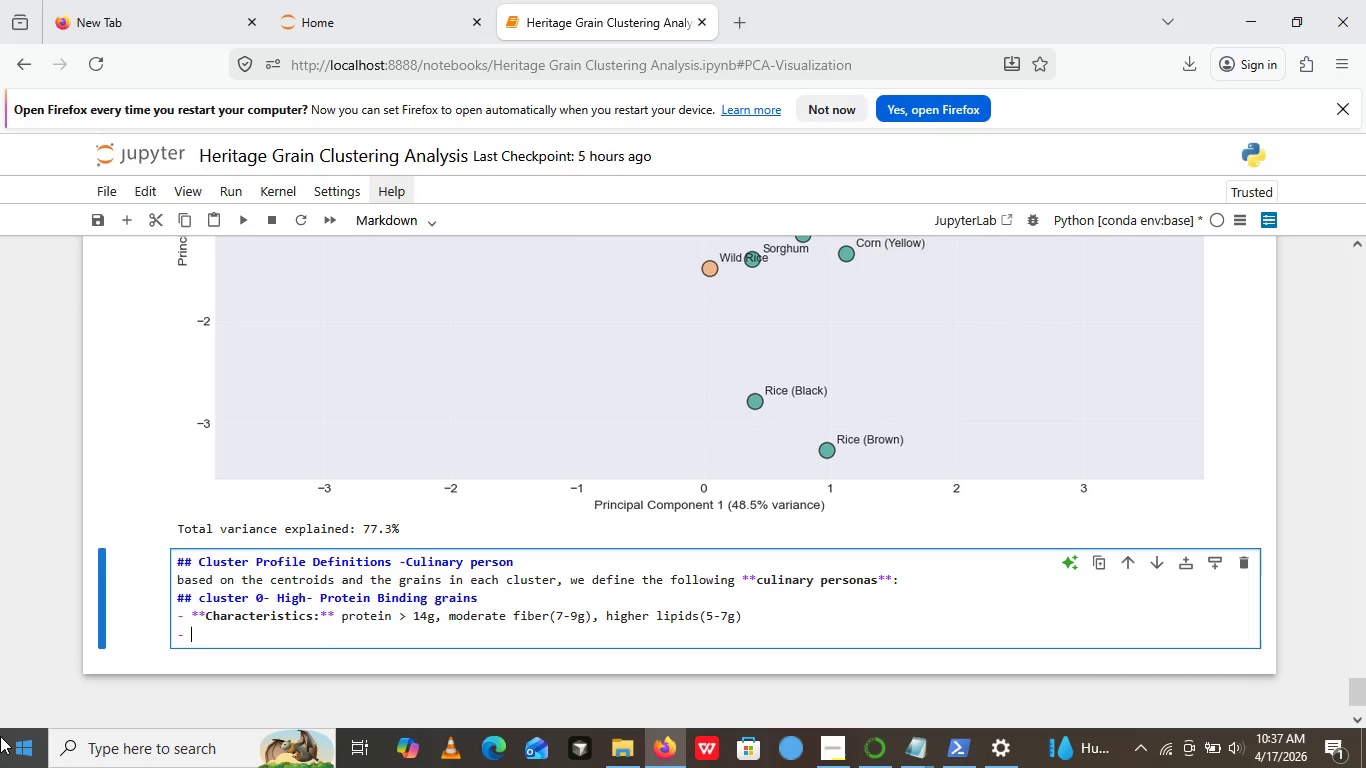 
key(Enter)
 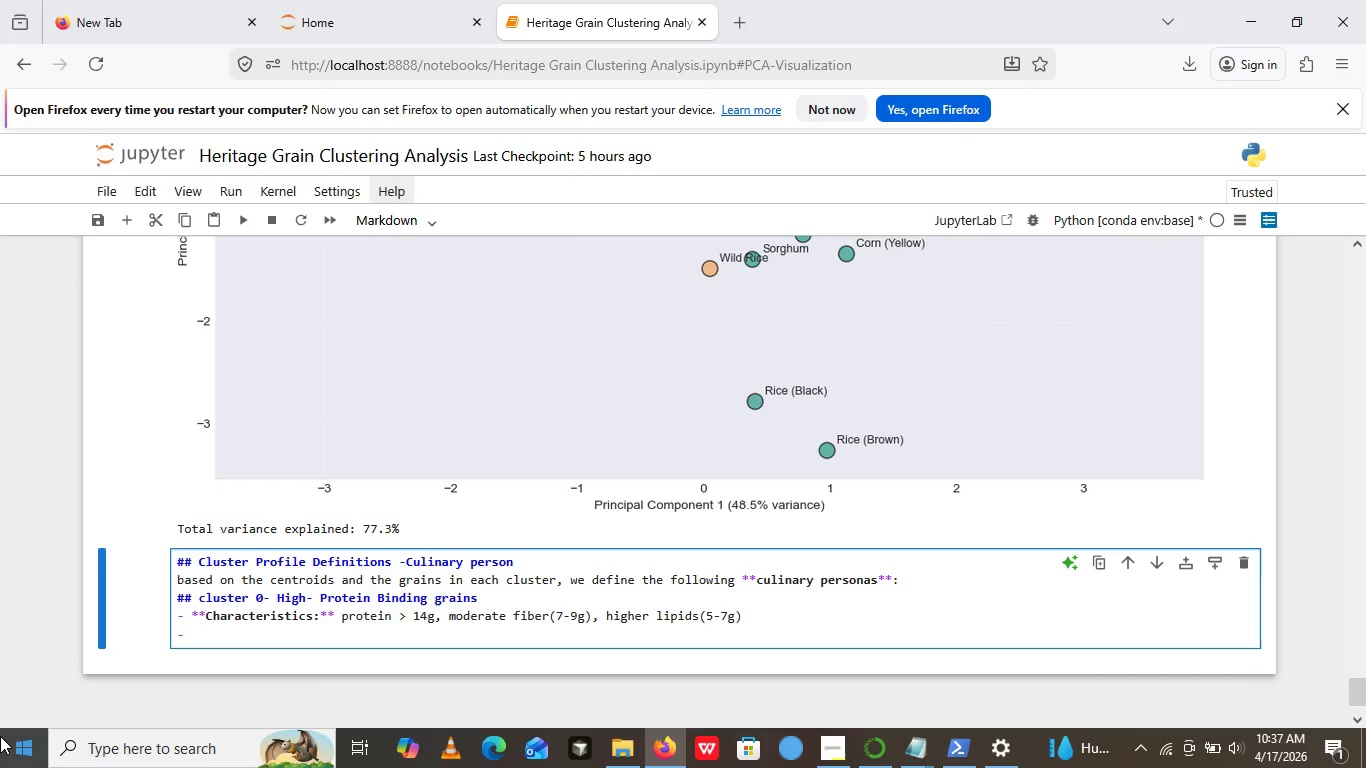 
type(**)
 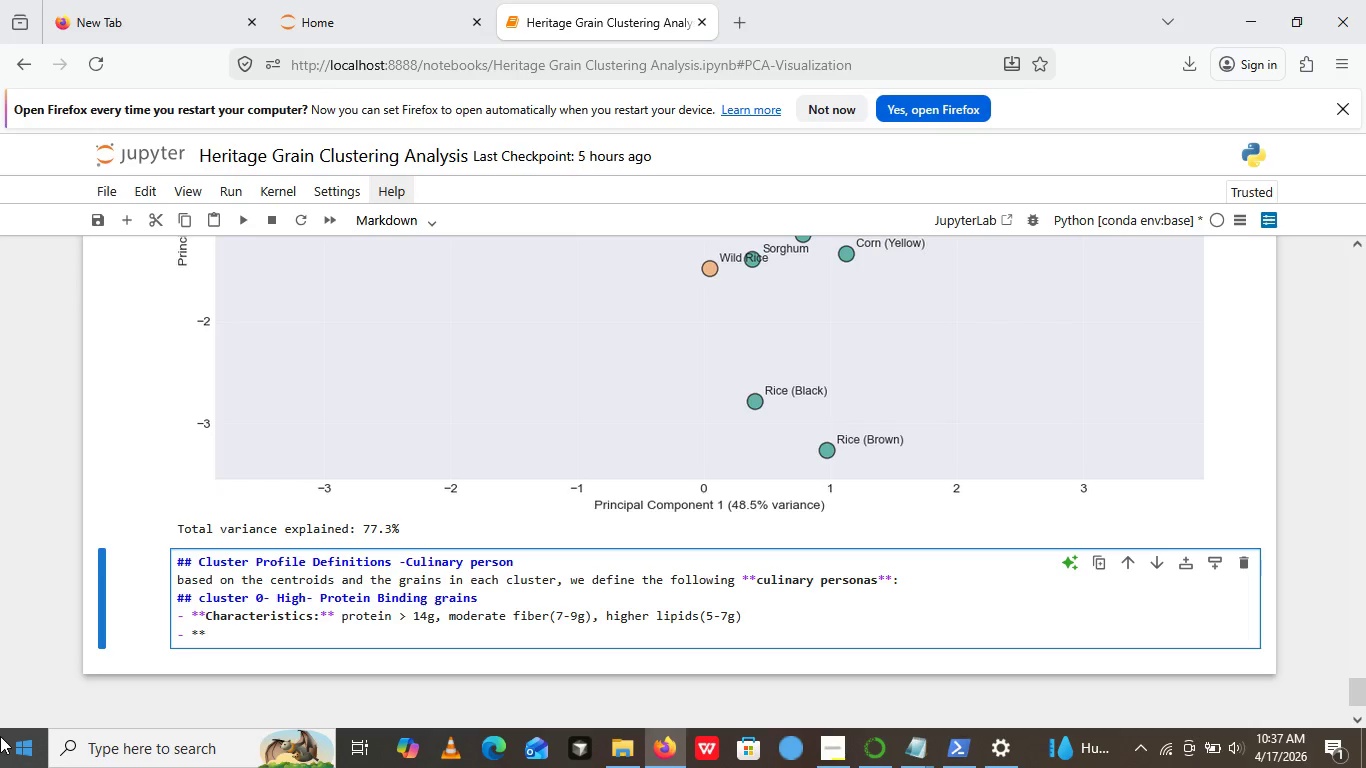 
type(Clu)
key(Backspace)
key(Backspace)
type(ulinary use )
key(Backspace)
type(:** Excellent for binding veggie burgers, patties, and doughs. Creates structure in bah)
key(Backspace)
type(ked goods.)
 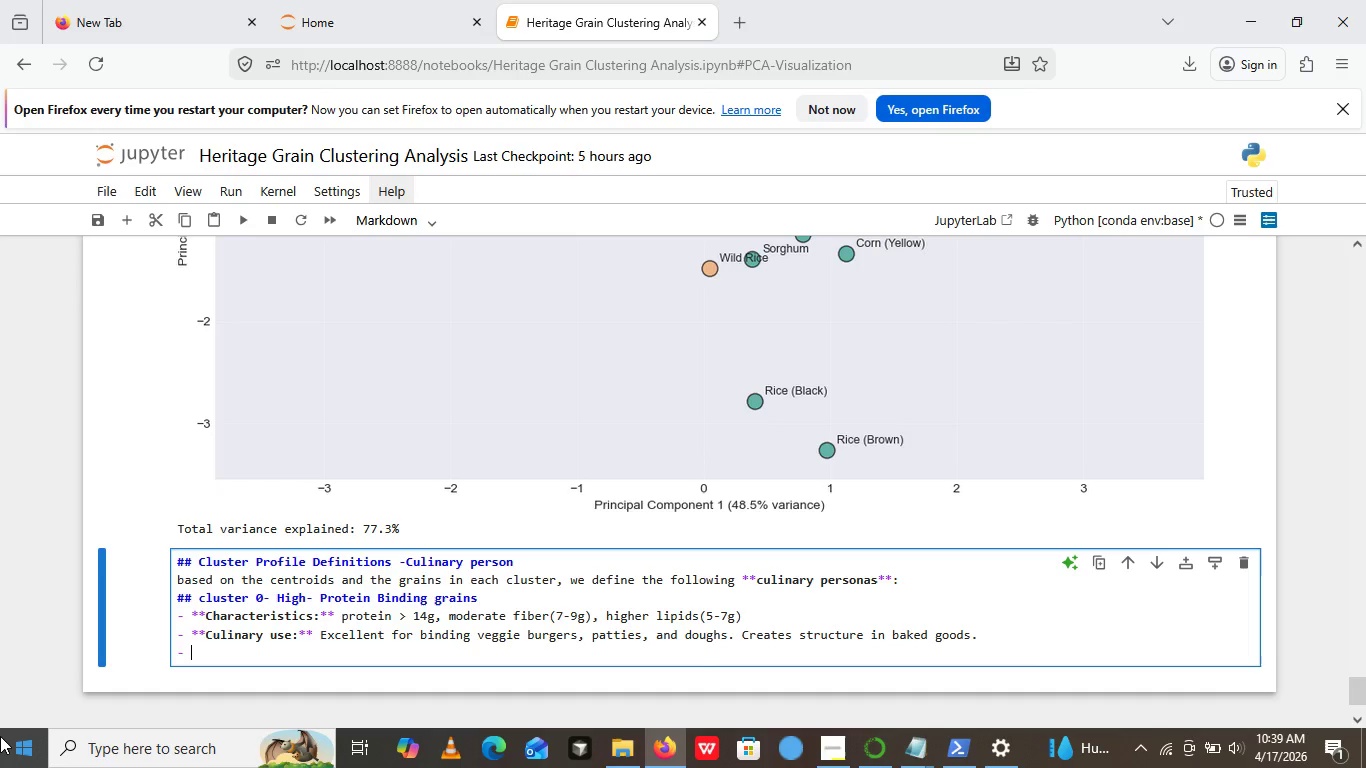 
key(Enter)
 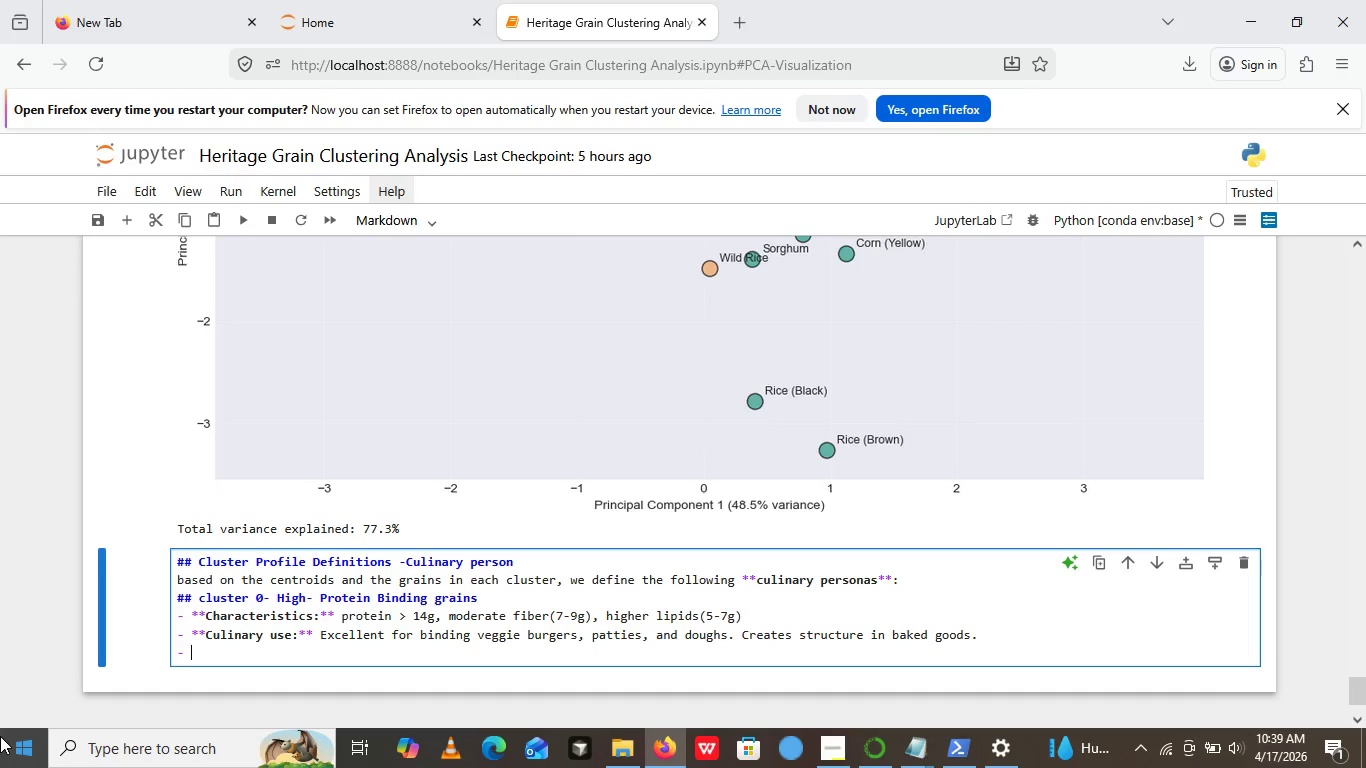 
type(**)
 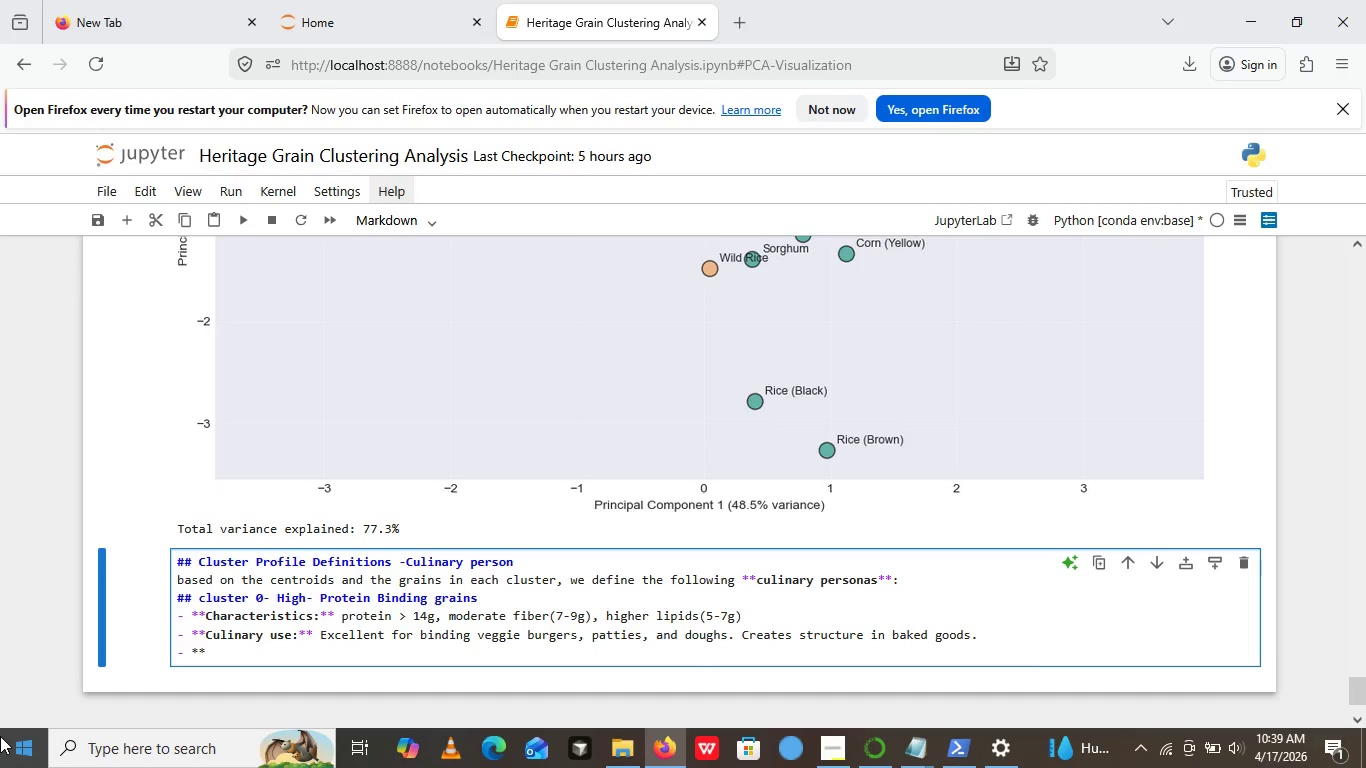 
type(Example)
 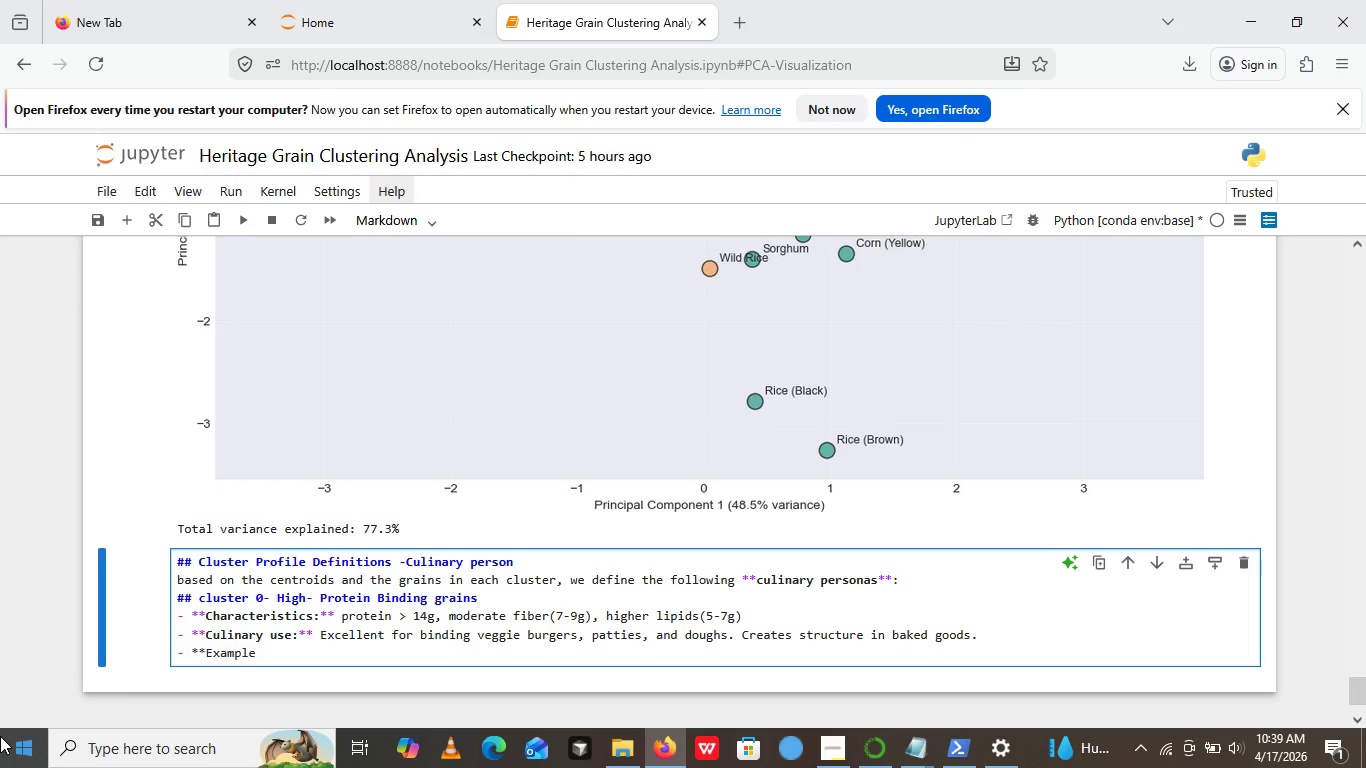 
type(grains)
key(Backspace)
key(Backspace)
key(Backspace)
key(Backspace)
key(Backspace)
key(Backspace)
type( grains:)
 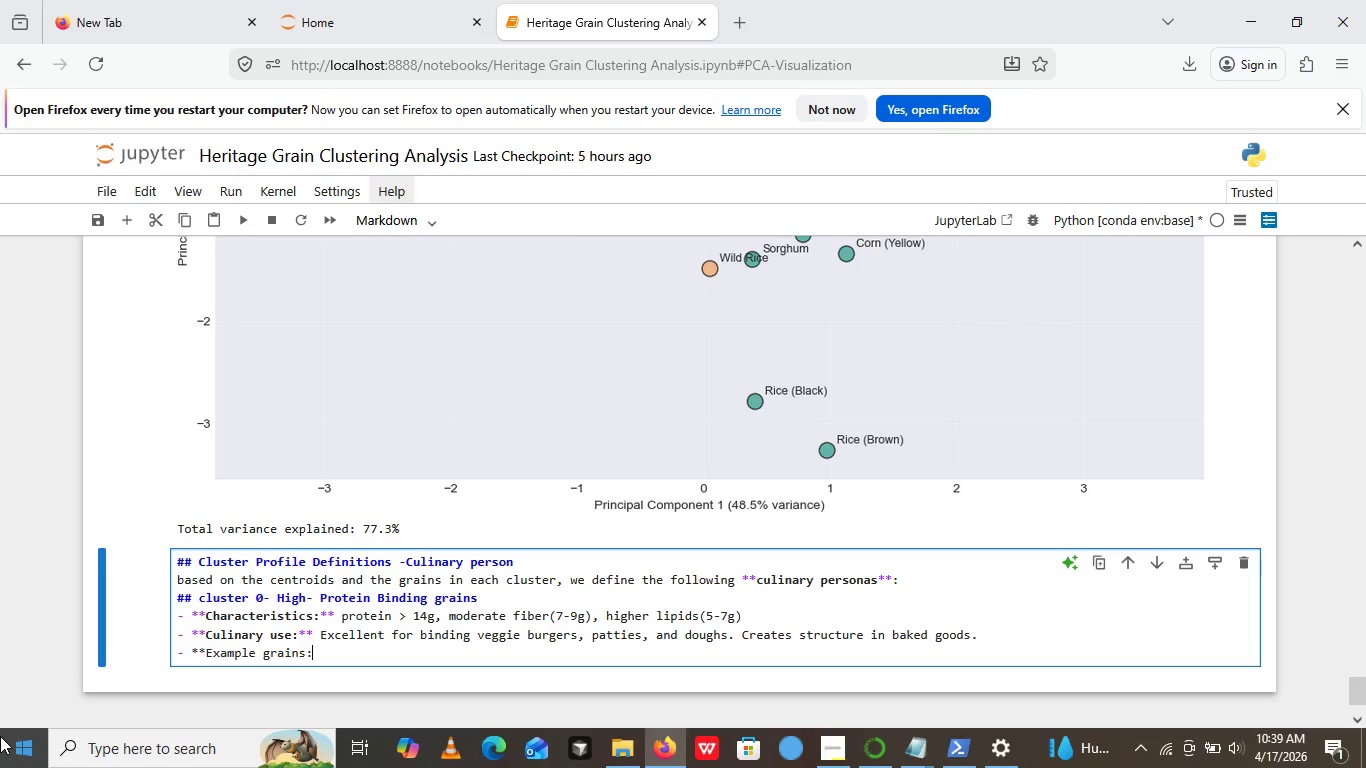 
type(**)
 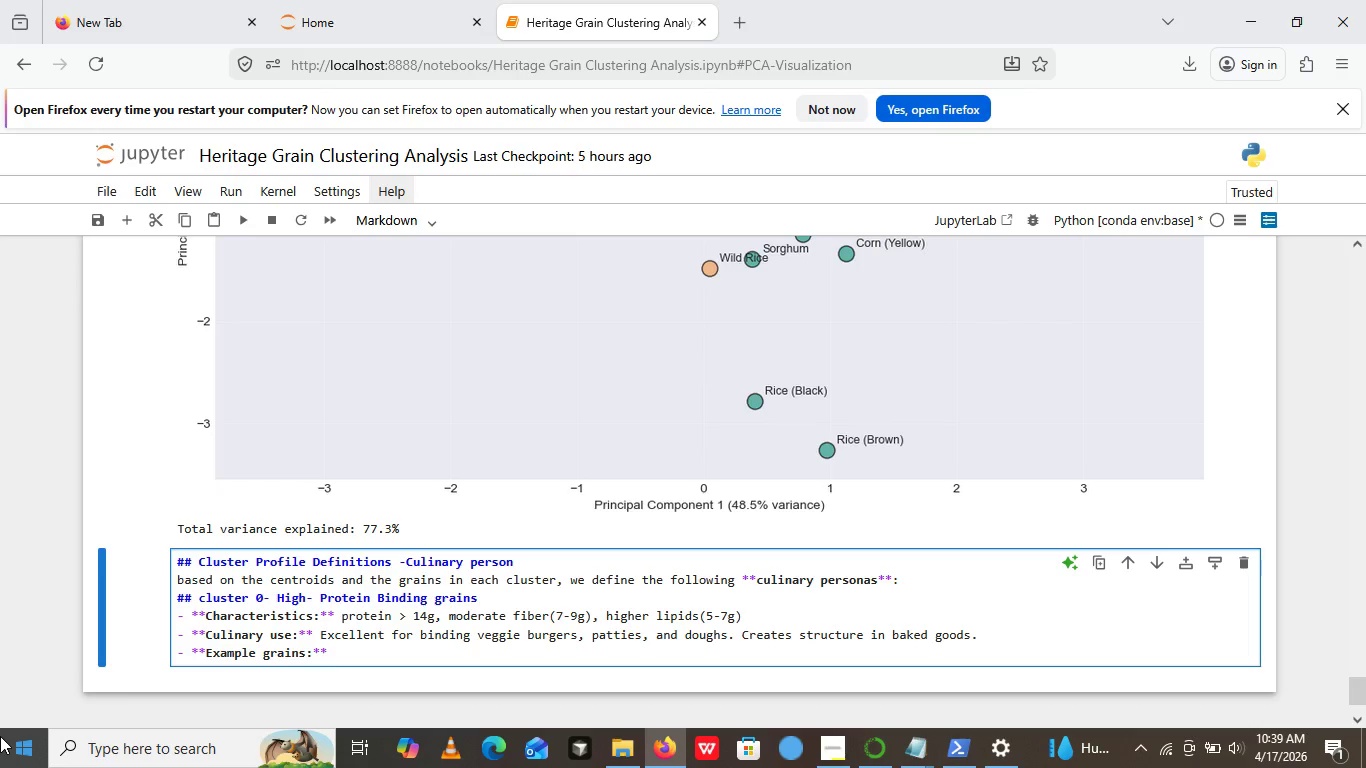 
type( quin)
key(Backspace)
 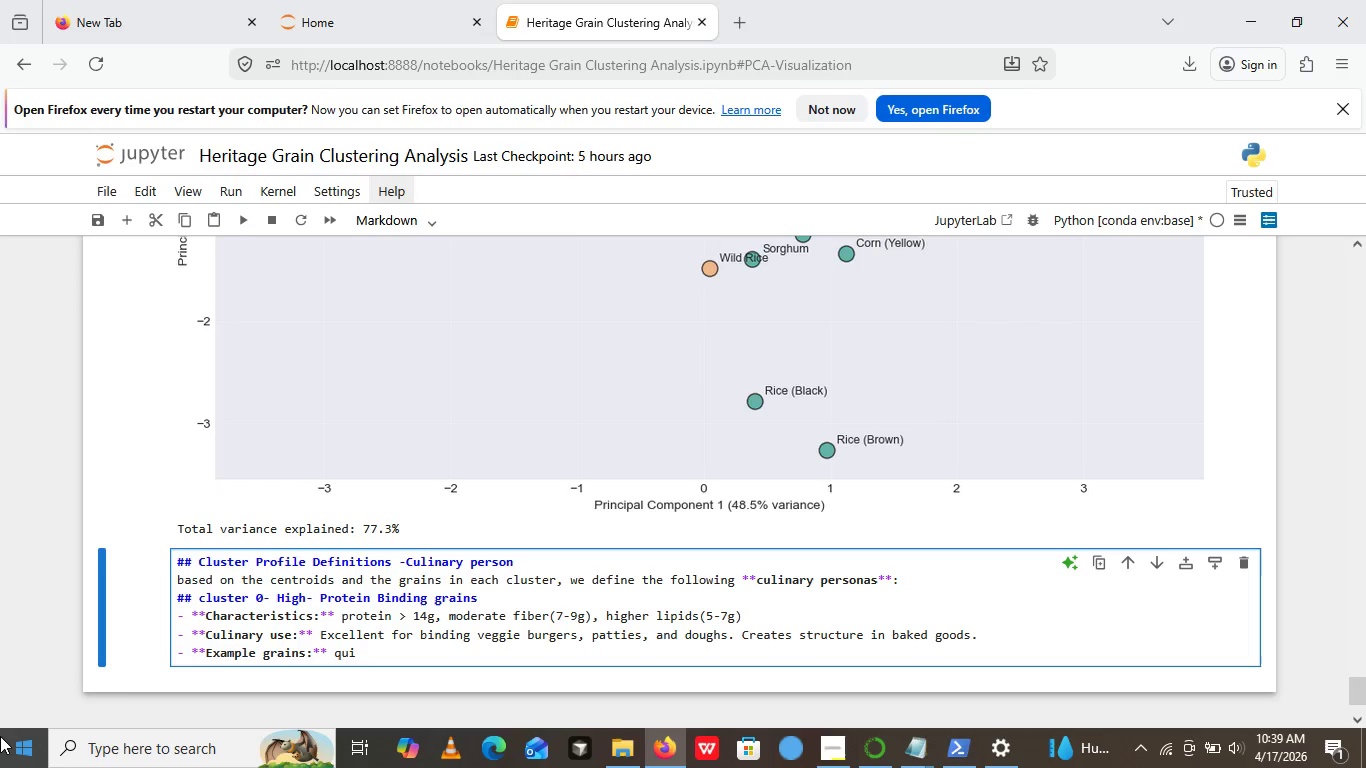 
type(noa)
 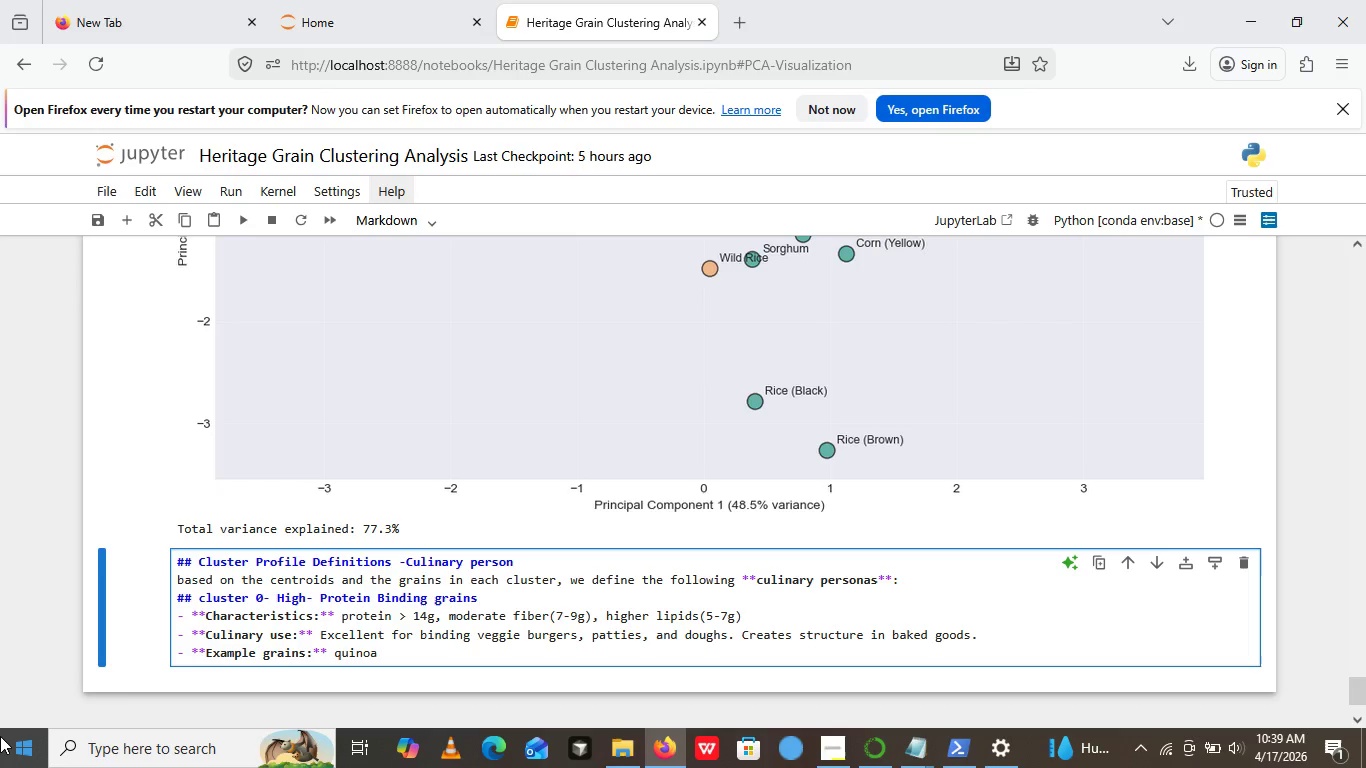 
type(())
 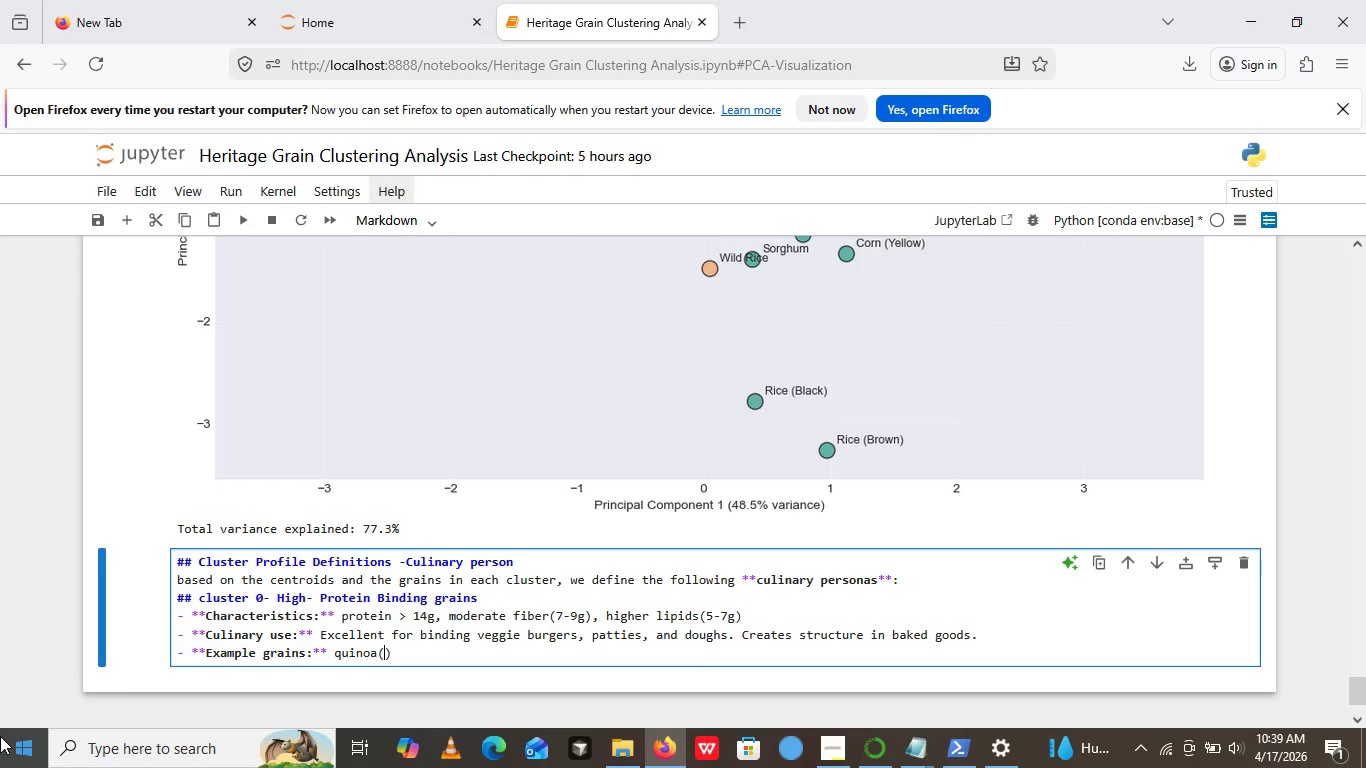 
key(ArrowLeft)
 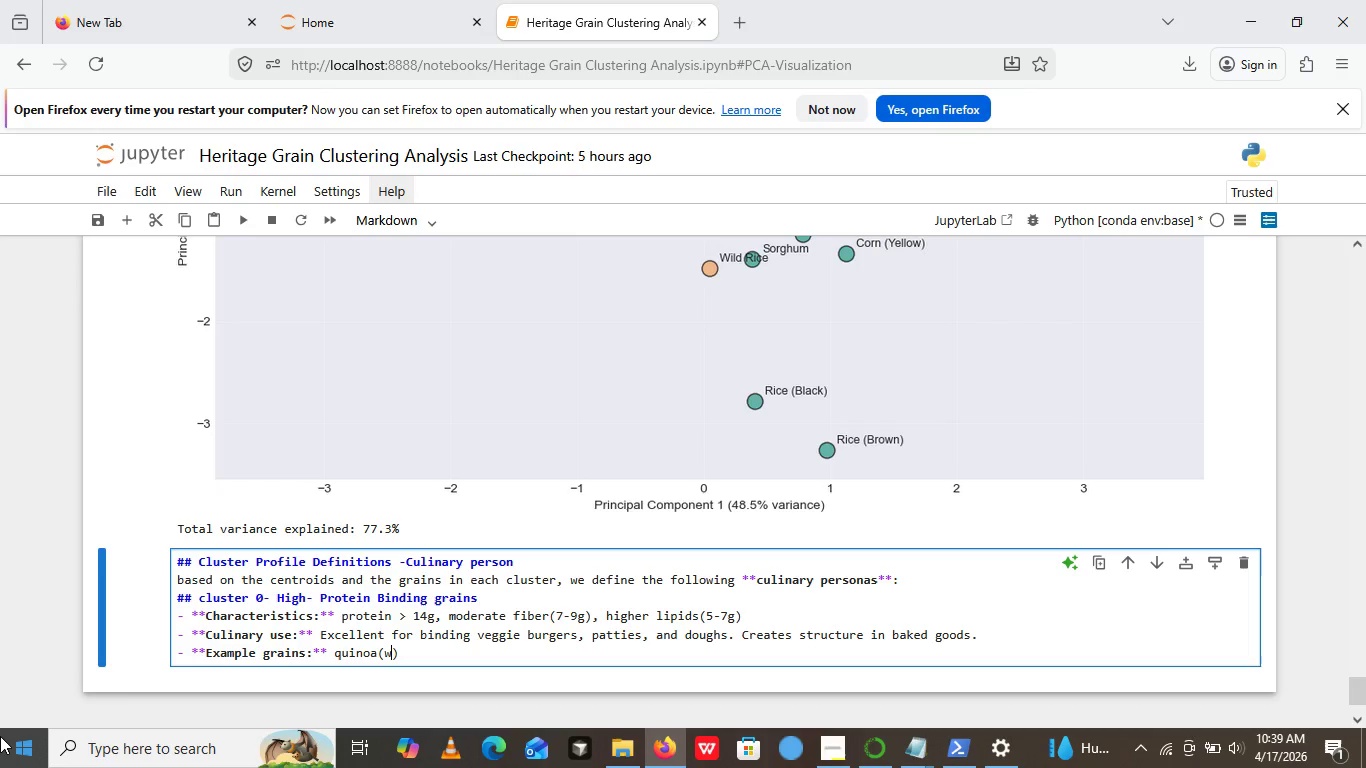 
type(wite & red)
 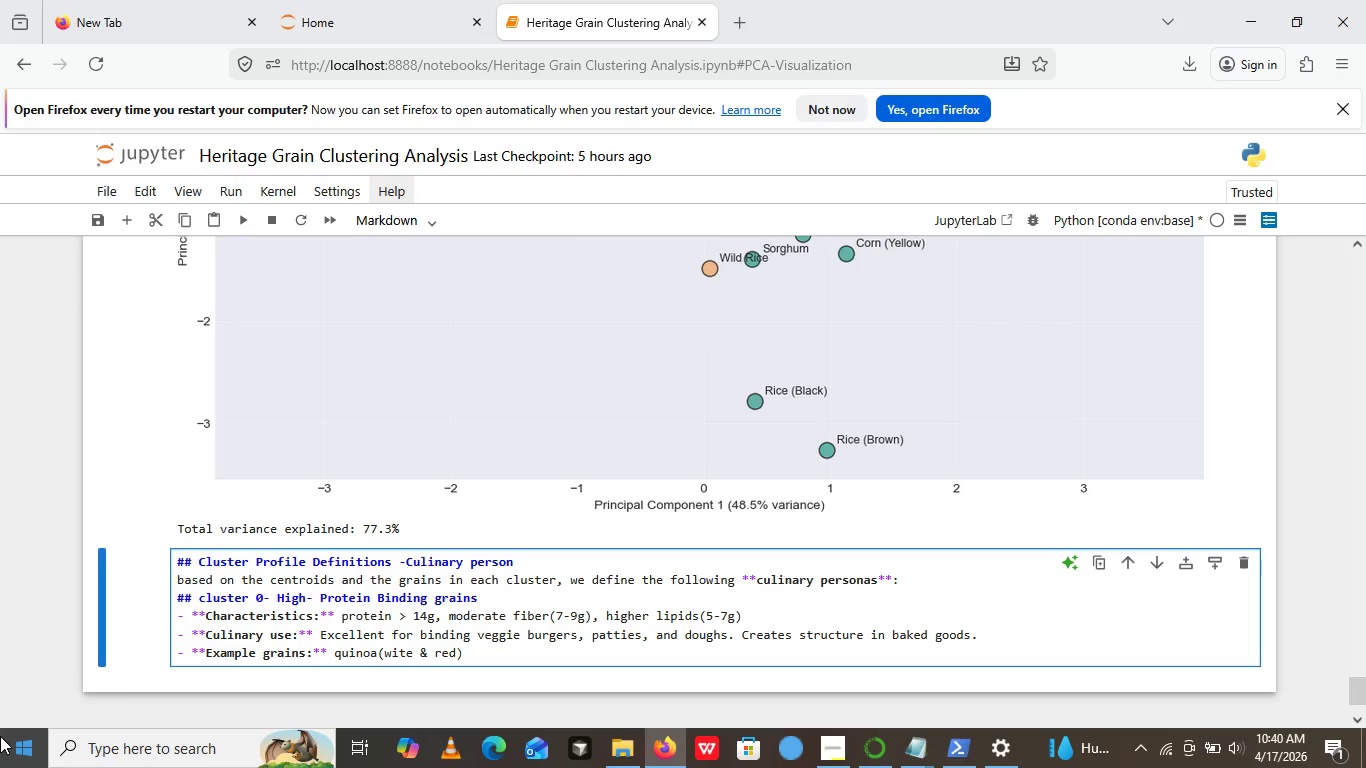 
key(ArrowRight)
 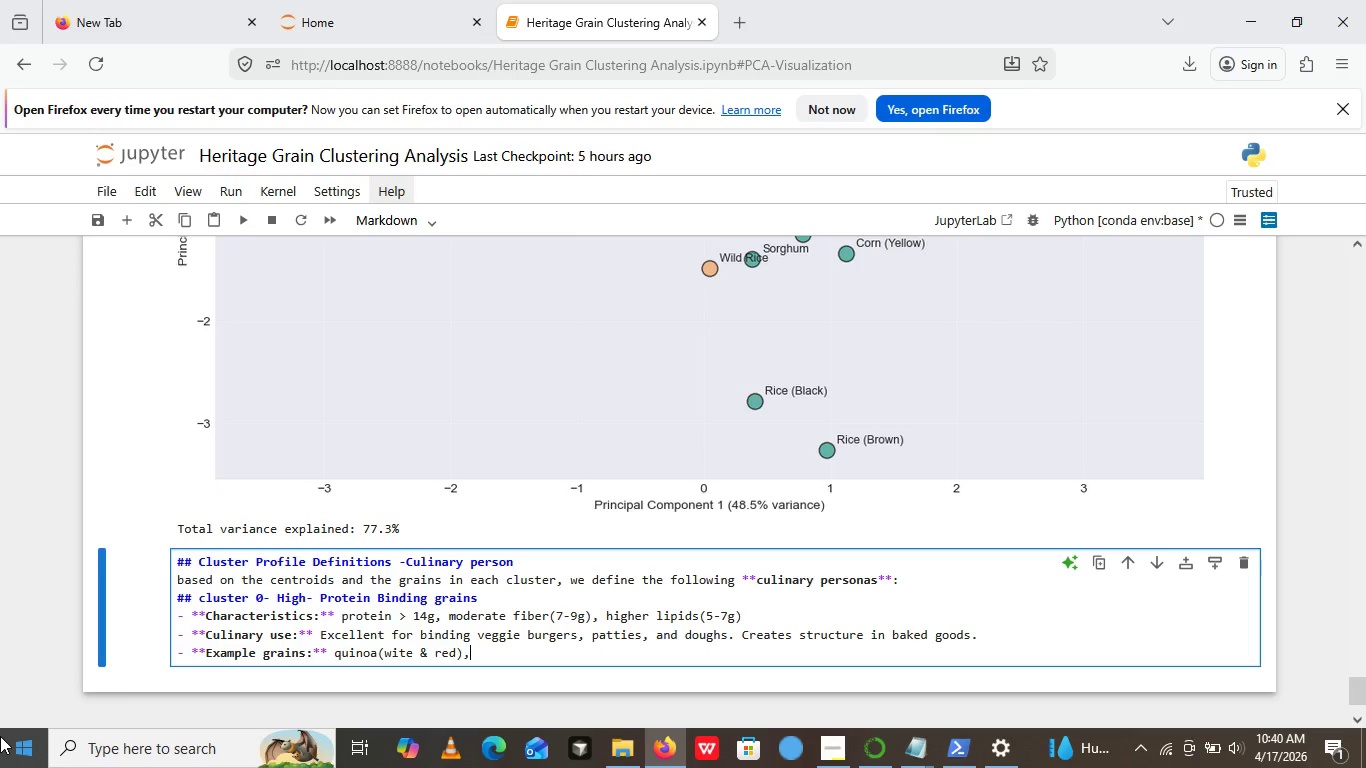 
type(,amaranth, Oth)
key(Backspace)
 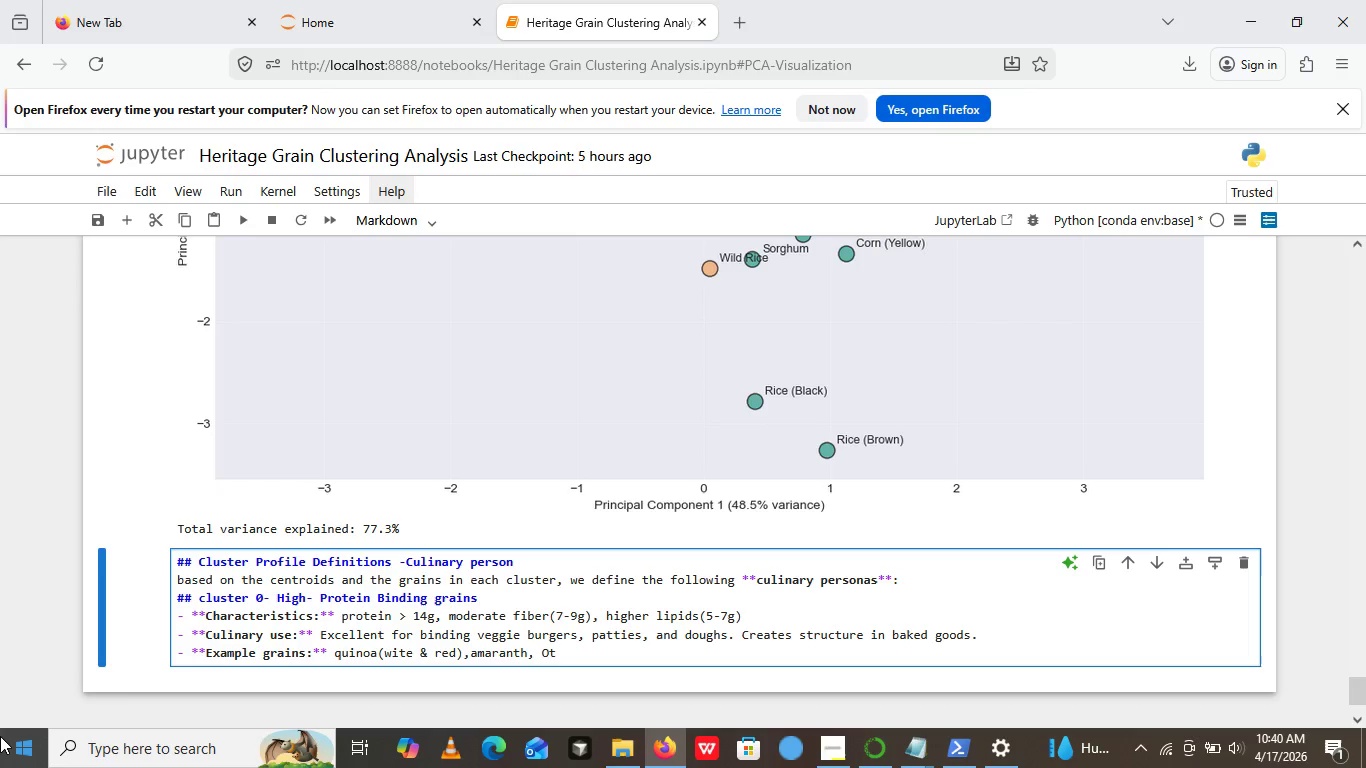 
key(Backspace)
type(ats())
 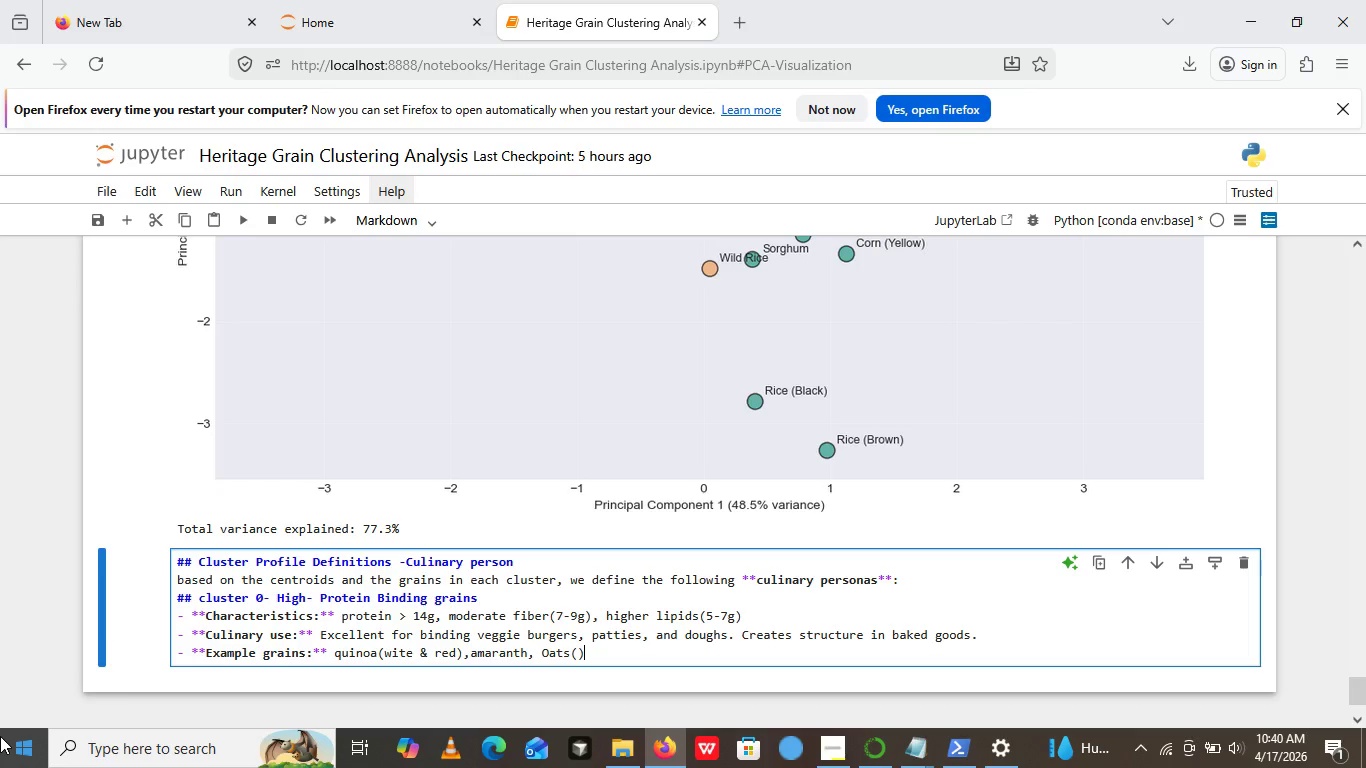 
key(Control+ControlRight)
 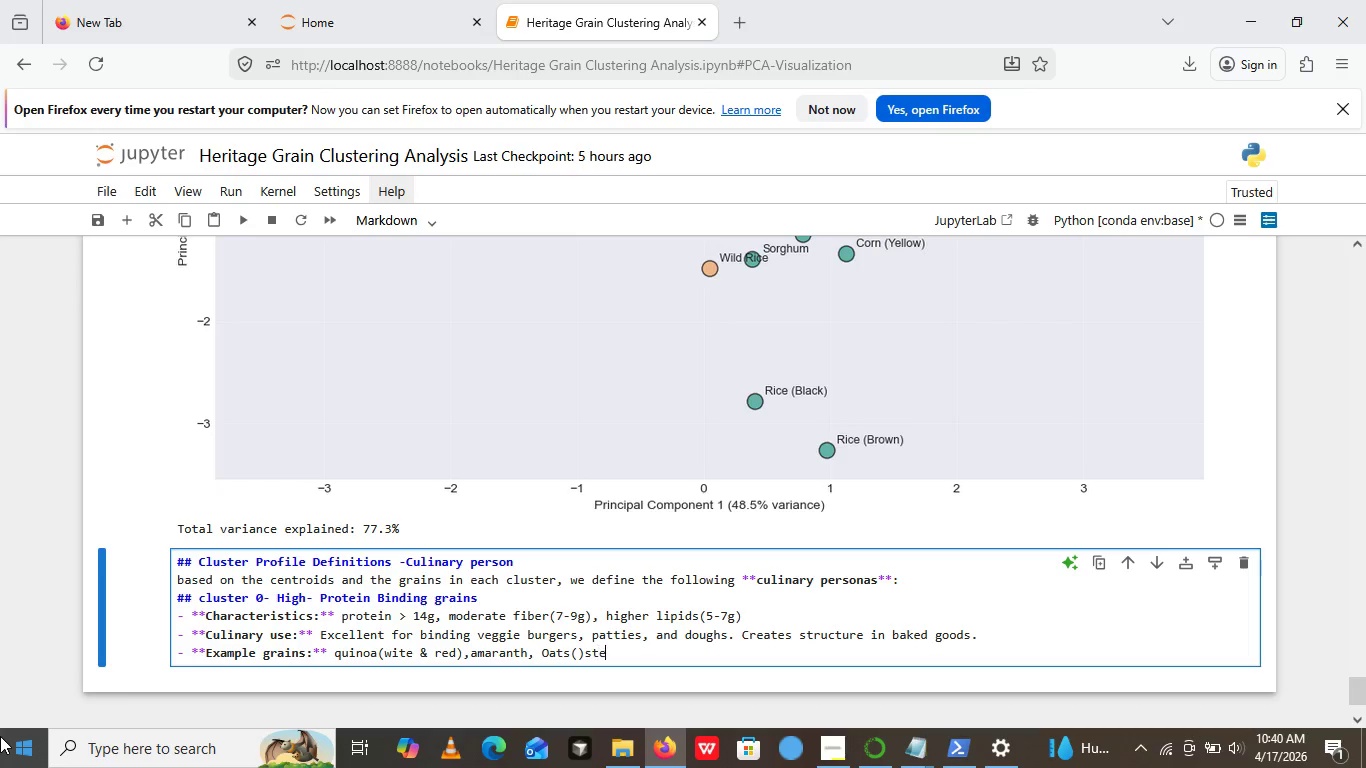 
type(steel-cut)
 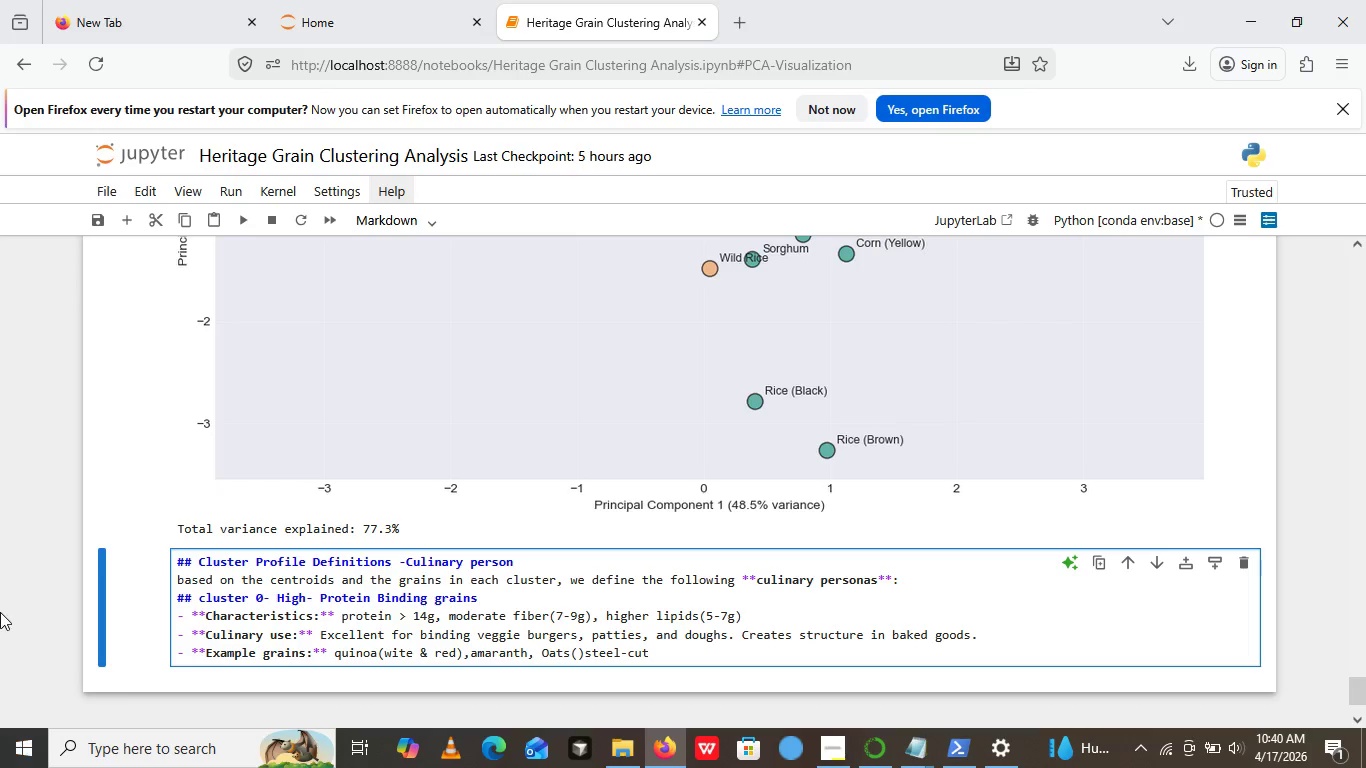 
scroll: coordinate [413, 702], scroll_direction: down, amount: 2.0
 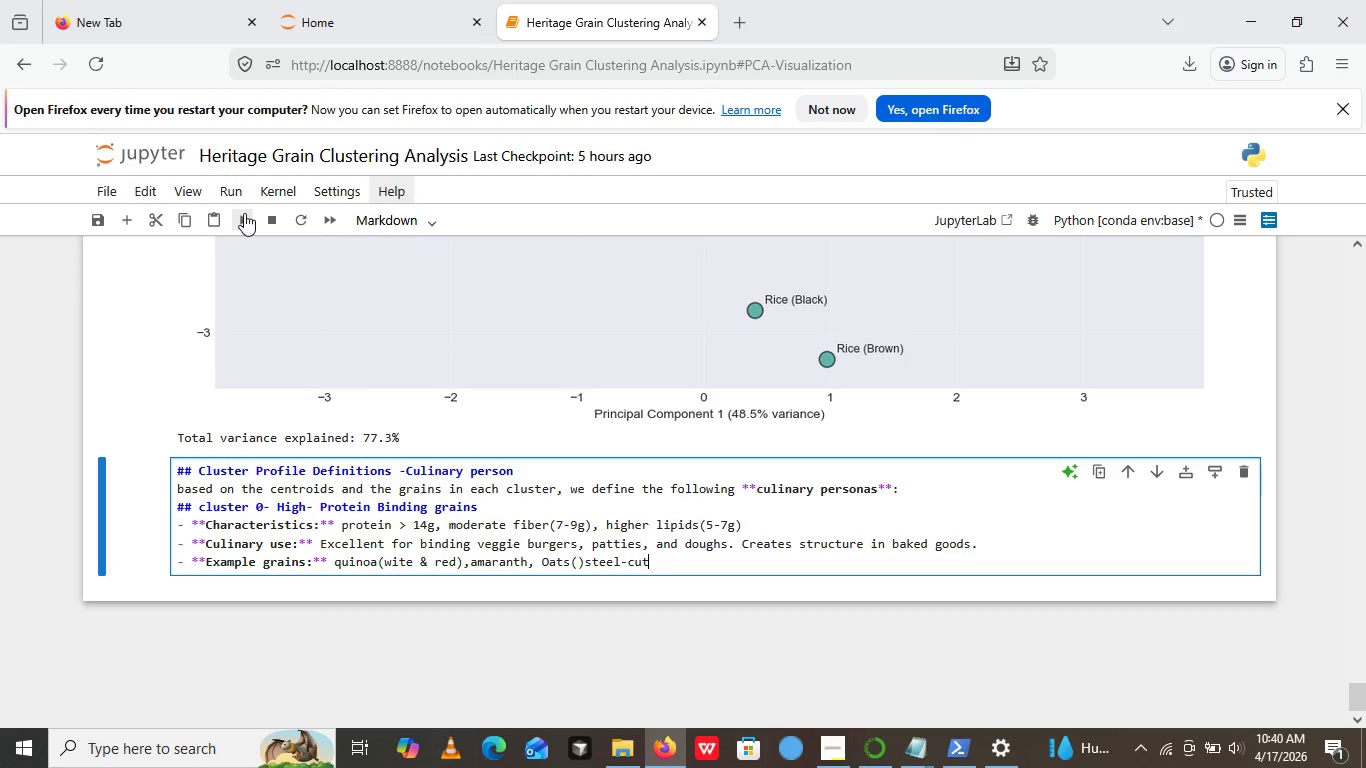 
left_click([244, 213])
 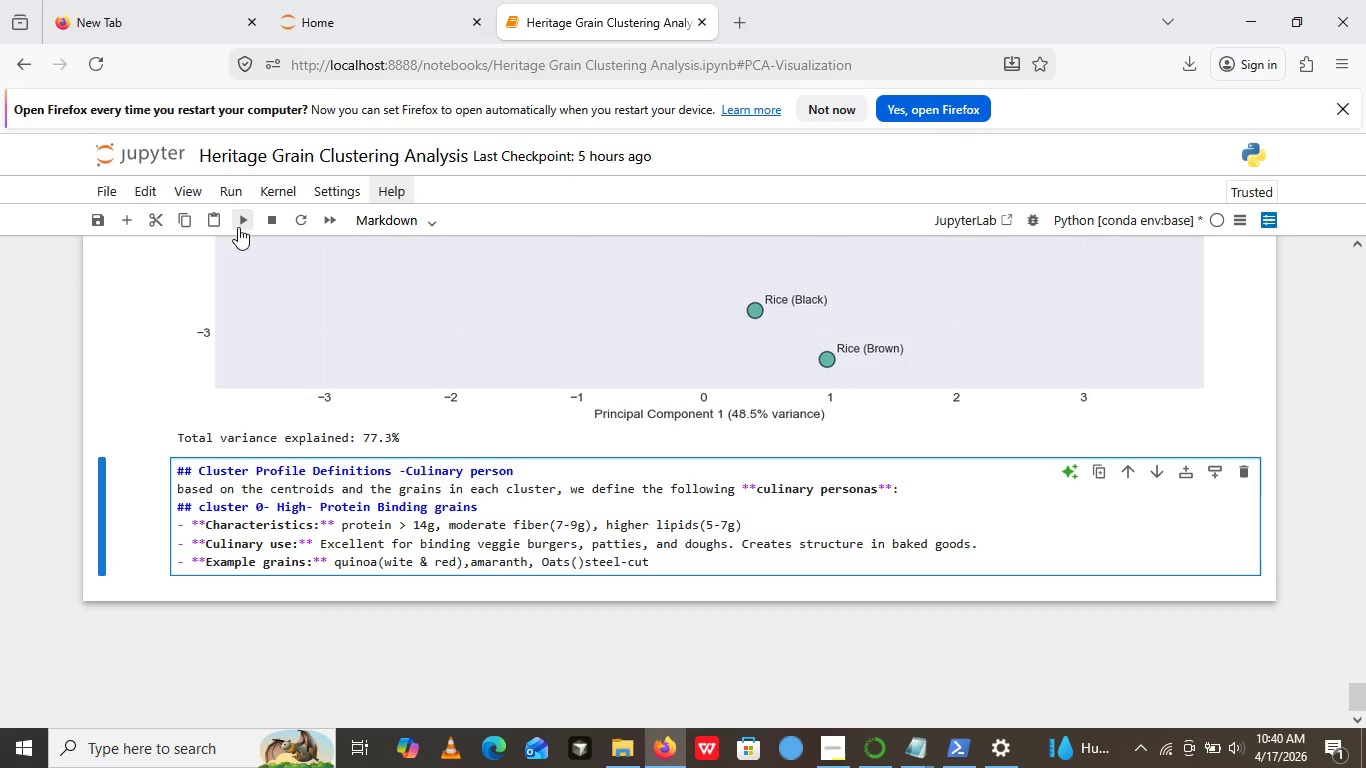 
left_click([238, 227])
 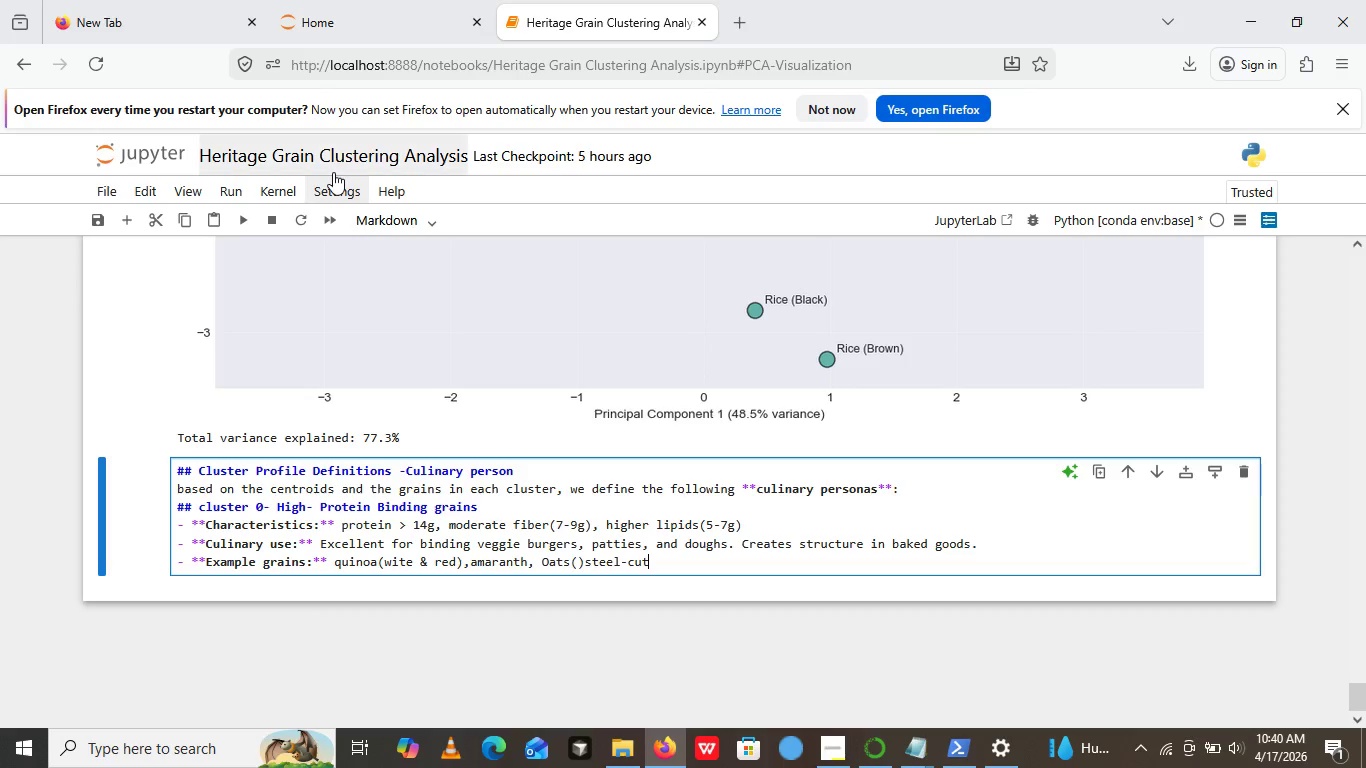 
left_click([238, 215])
 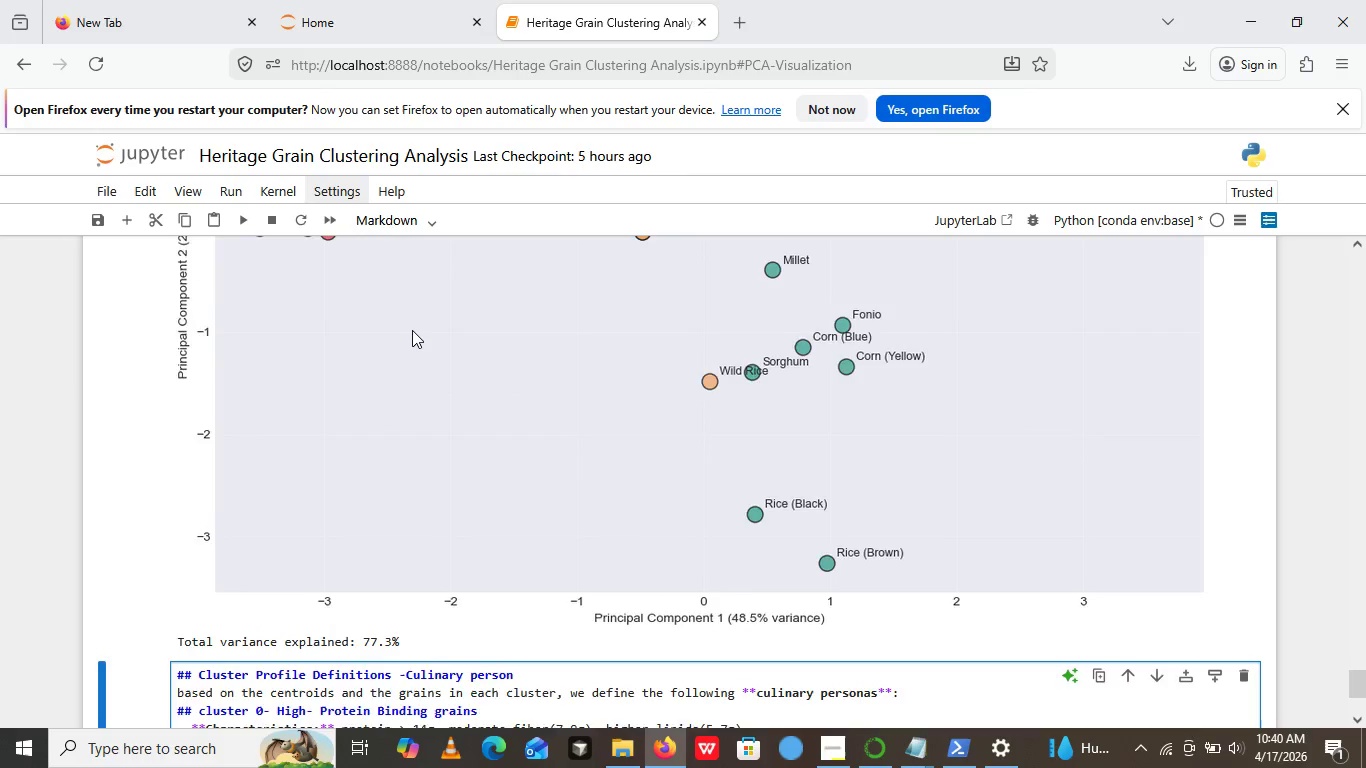 
scroll: coordinate [412, 330], scroll_direction: up, amount: 5.0
 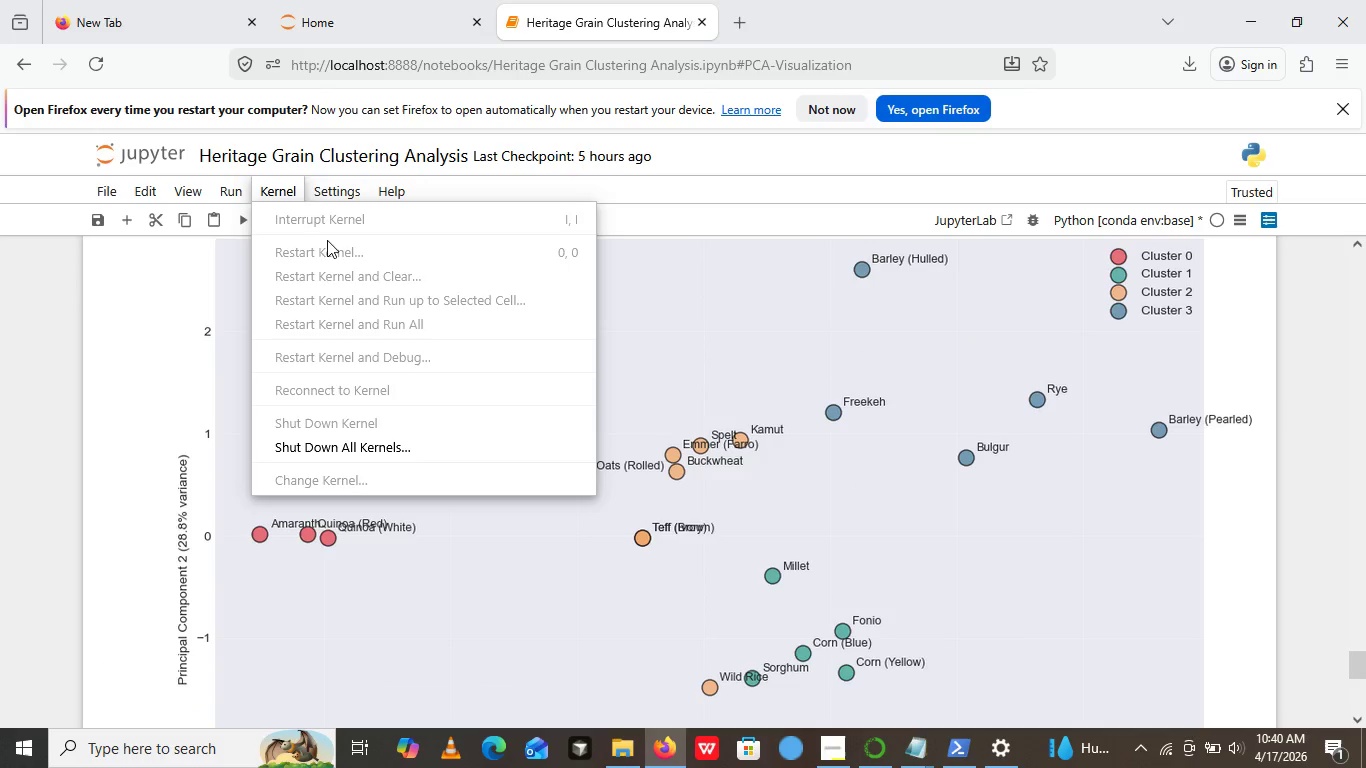 
left_click([256, 191])
 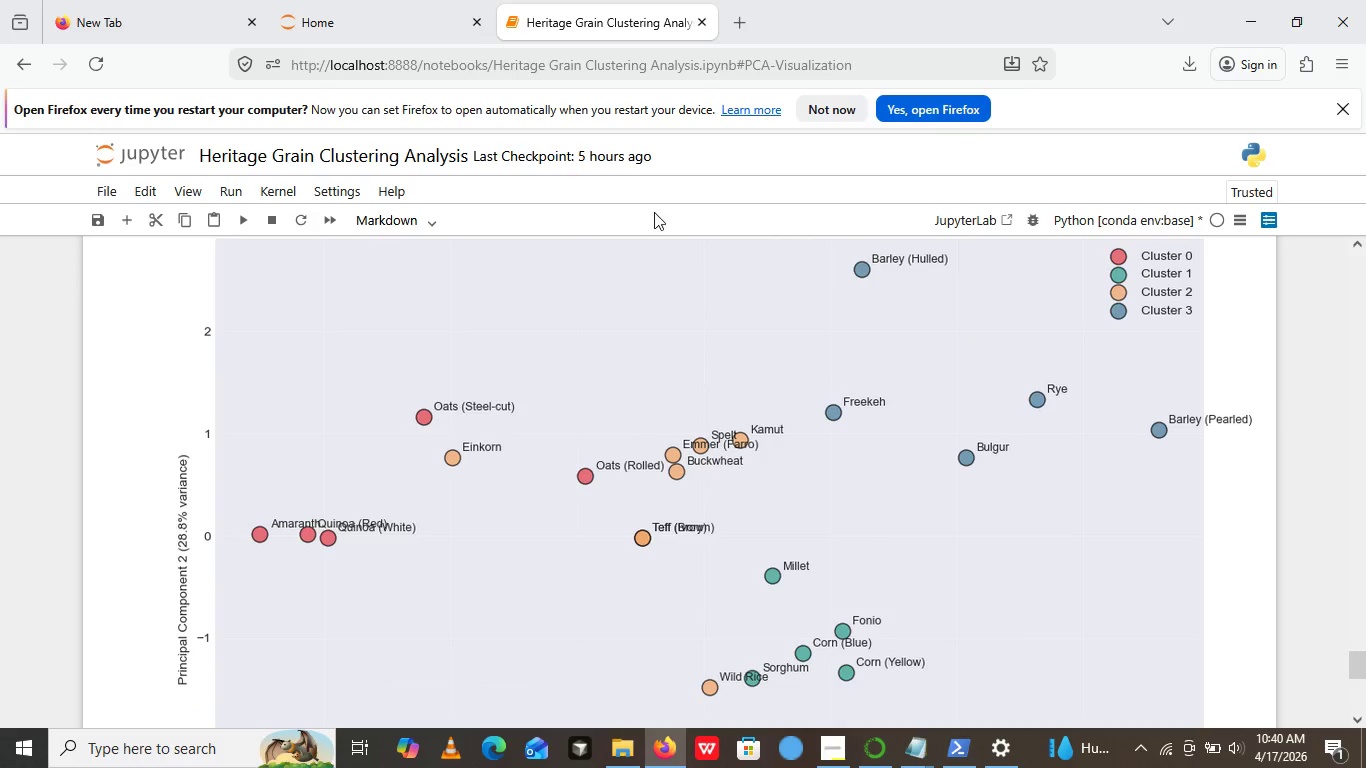 
left_click([659, 177])
 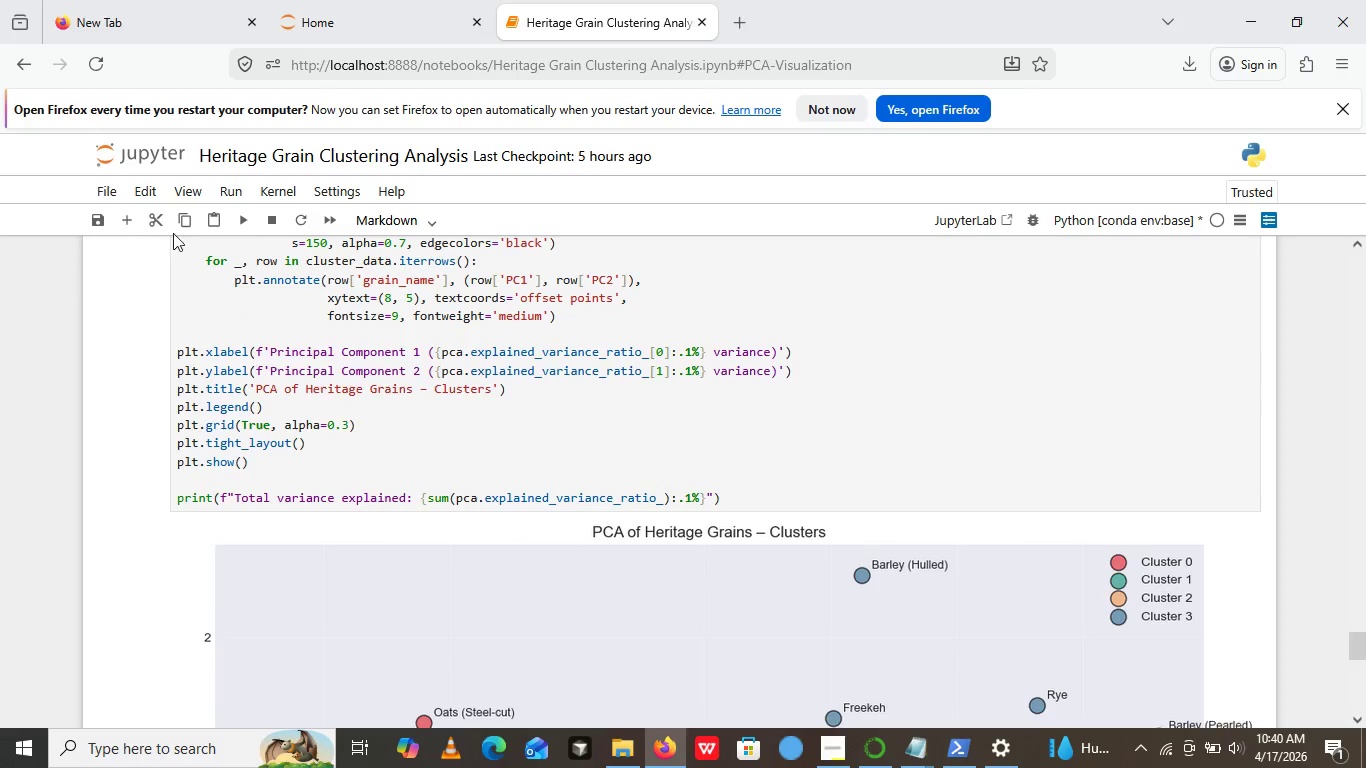 
scroll: coordinate [625, 395], scroll_direction: up, amount: 3.0
 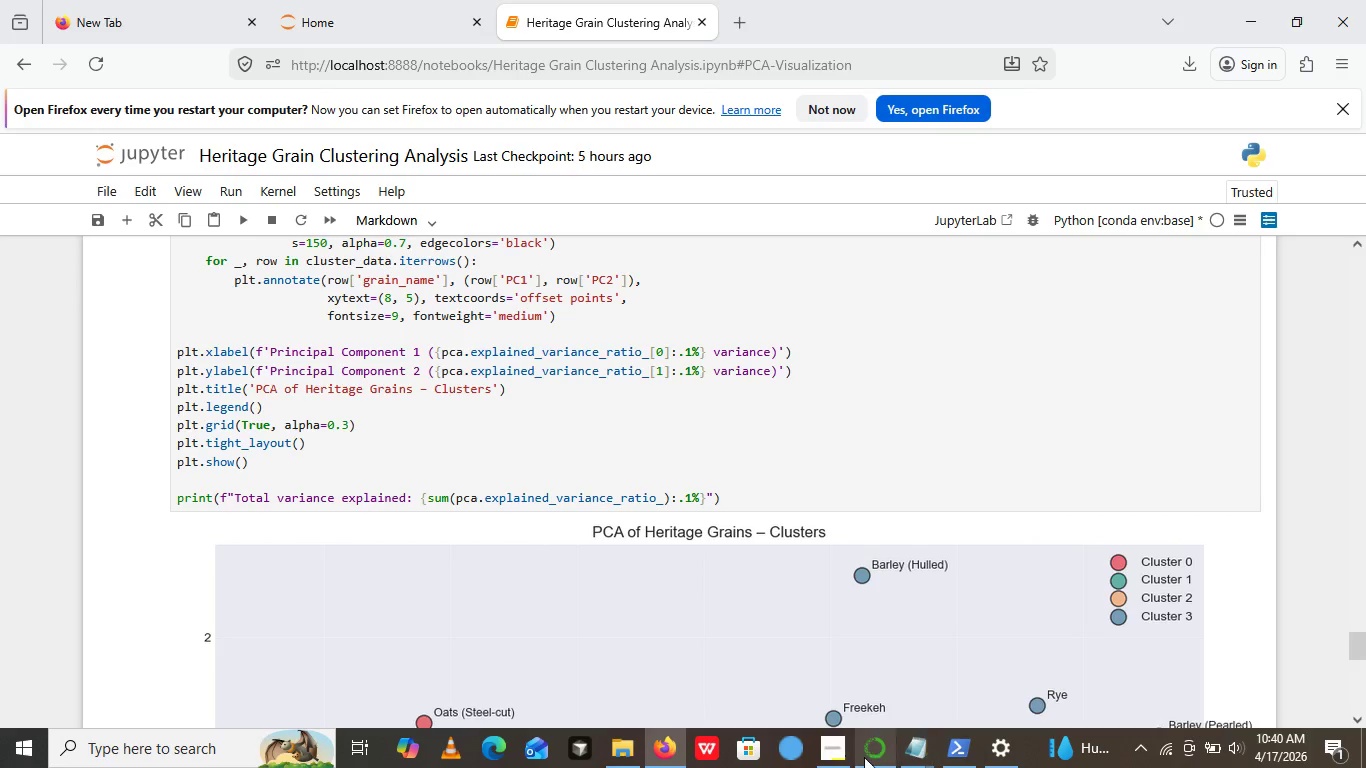 
left_click([841, 761])